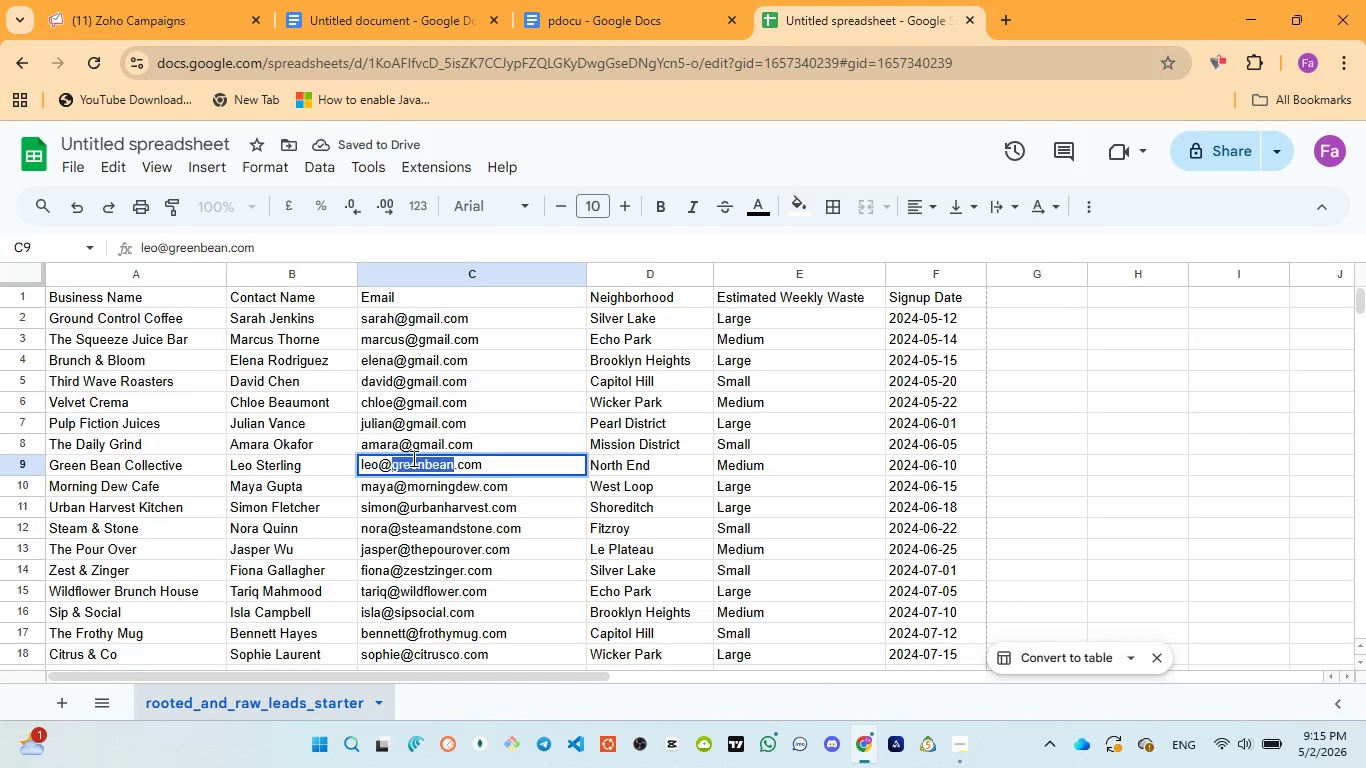 
key(Control+V)
 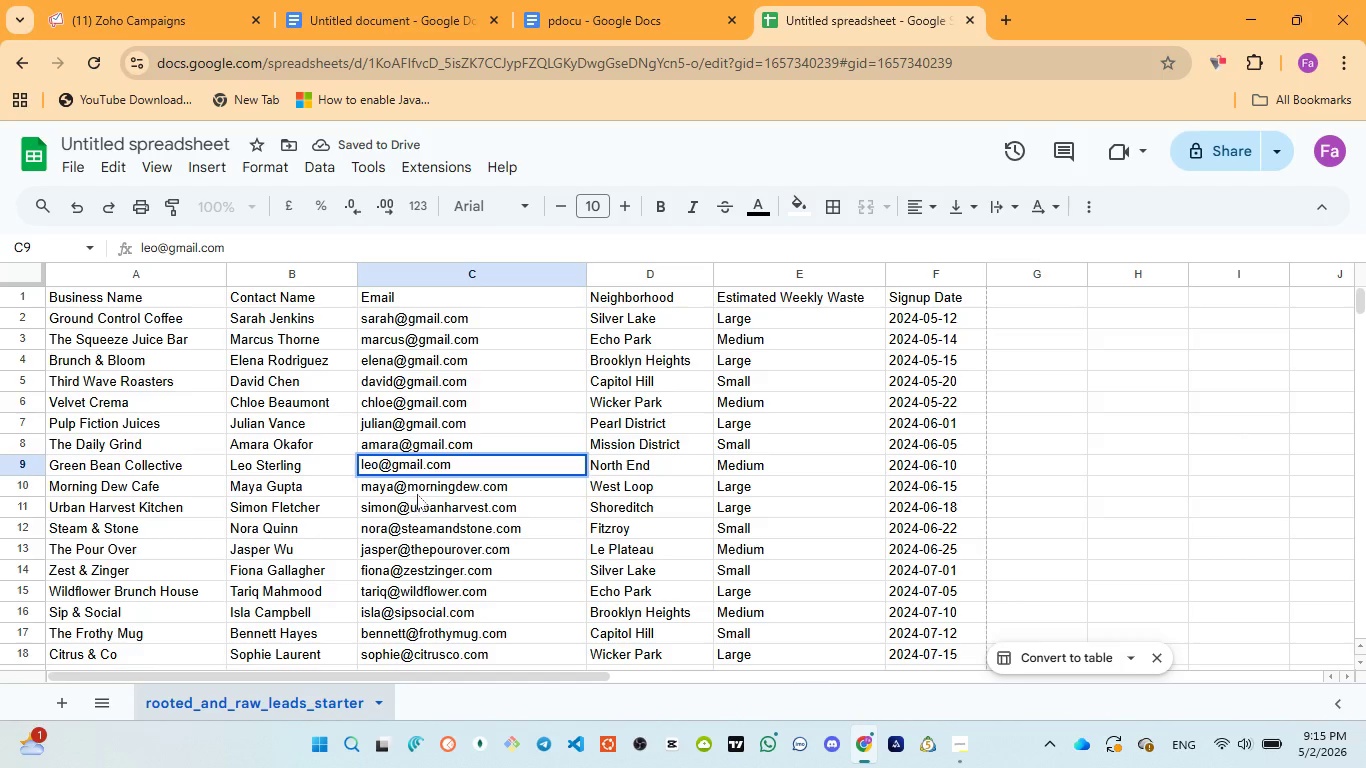 
left_click([423, 490])
 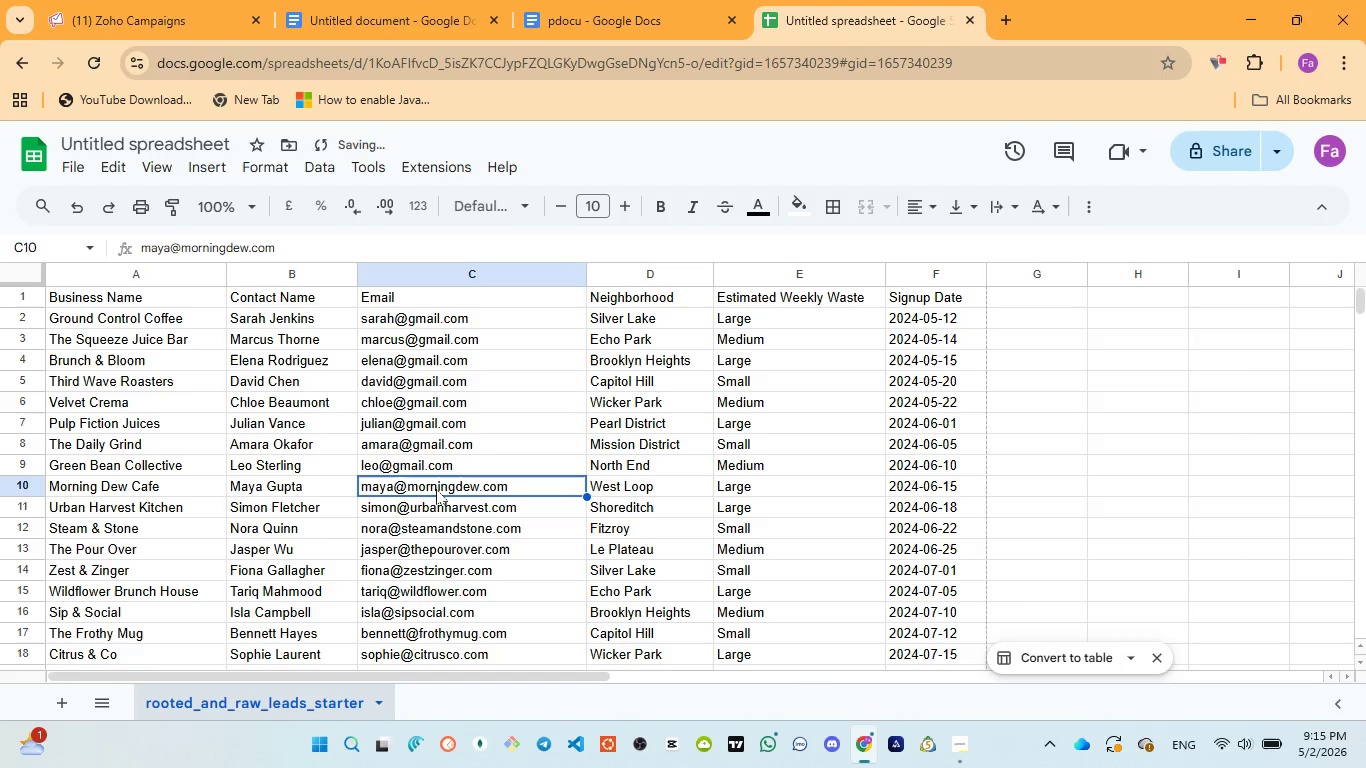 
double_click([436, 489])
 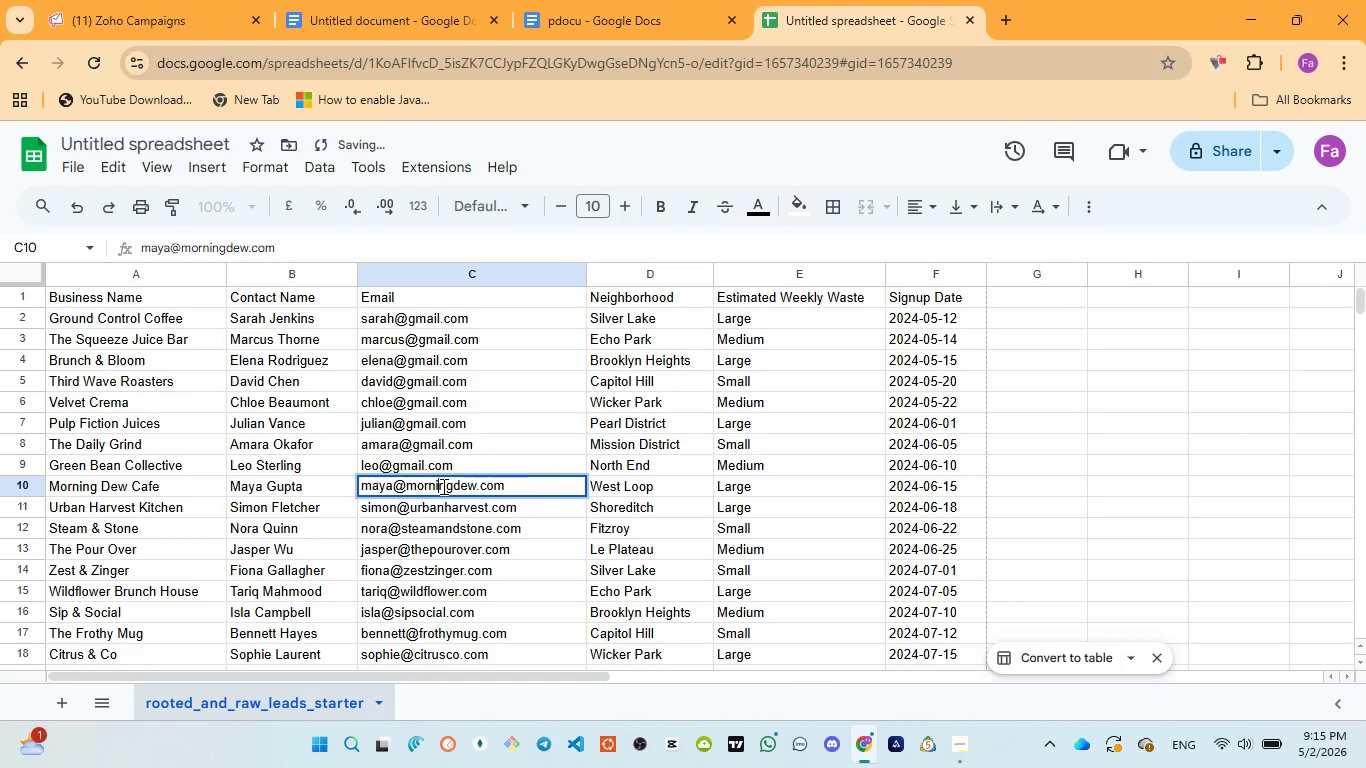 
double_click([442, 486])
 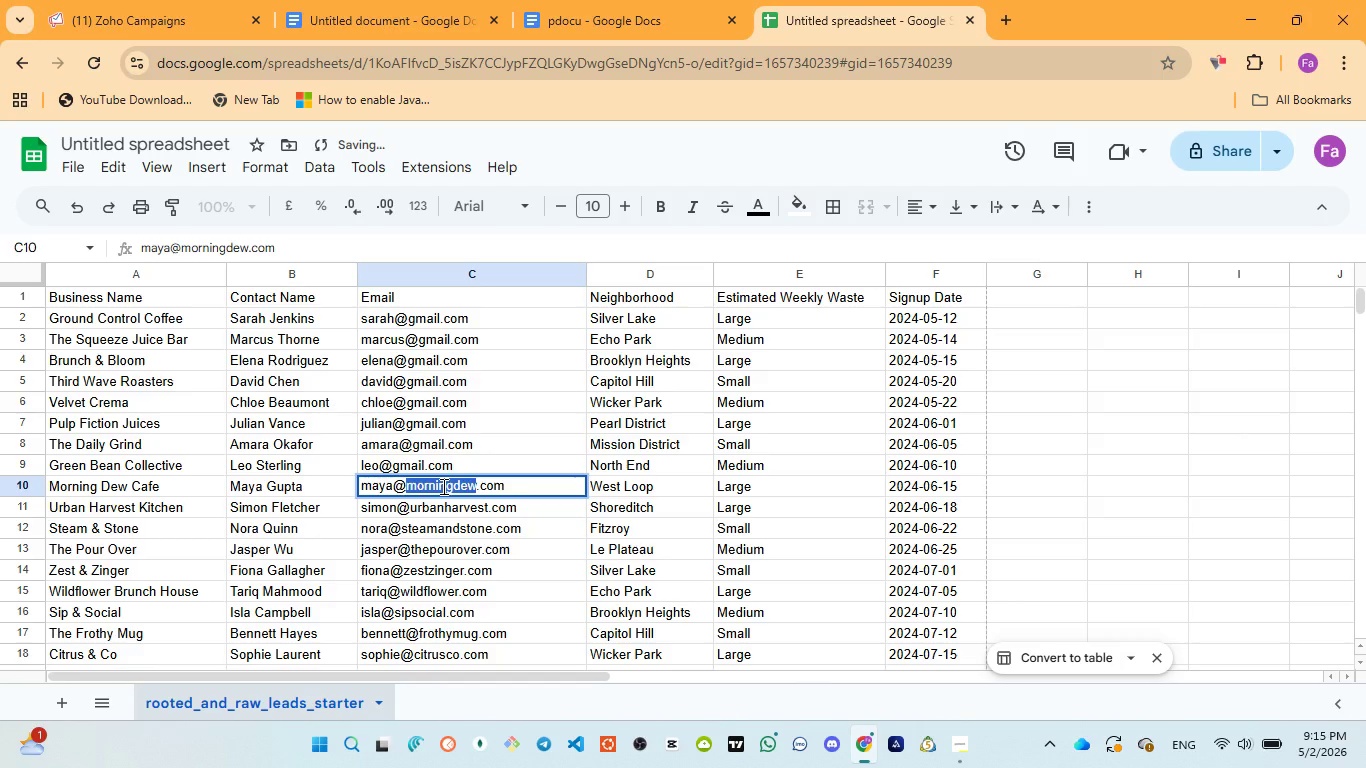 
key(Control+V)
 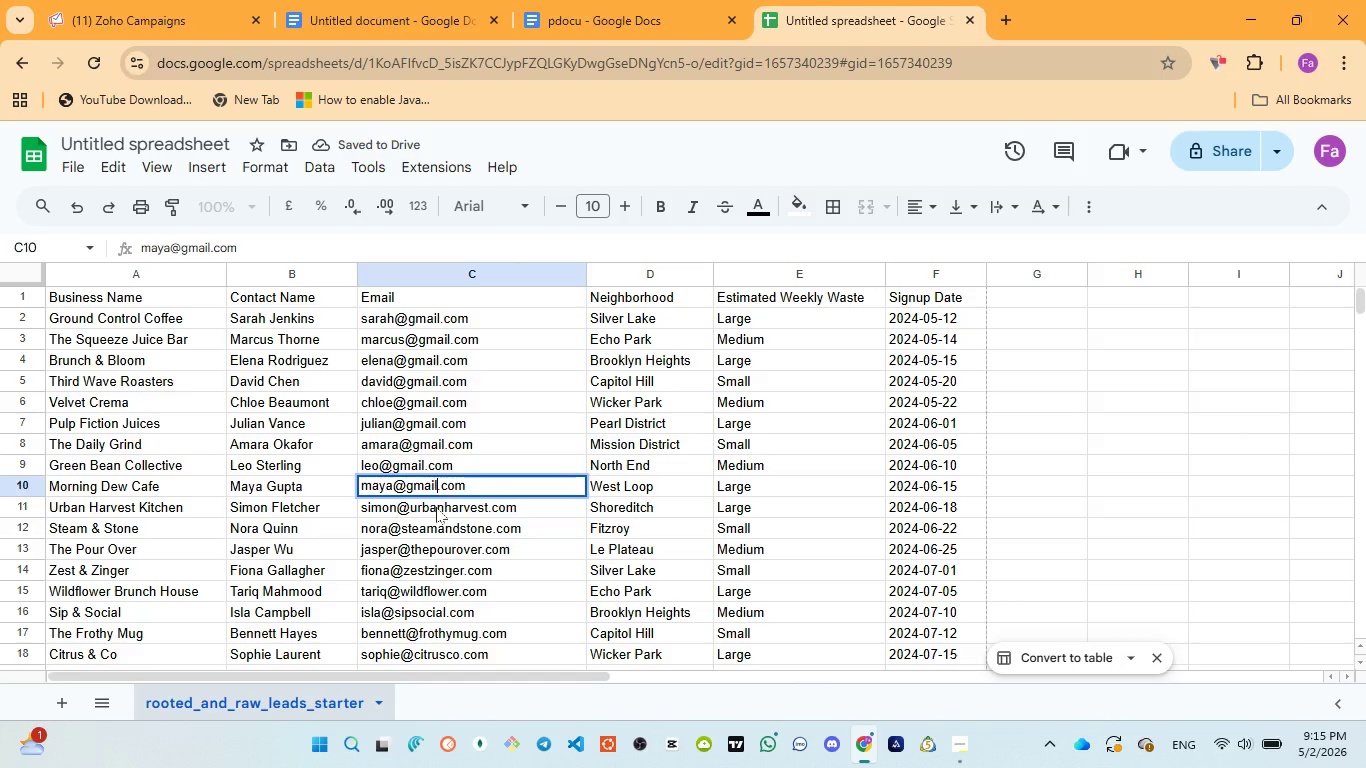 
double_click([435, 507])
 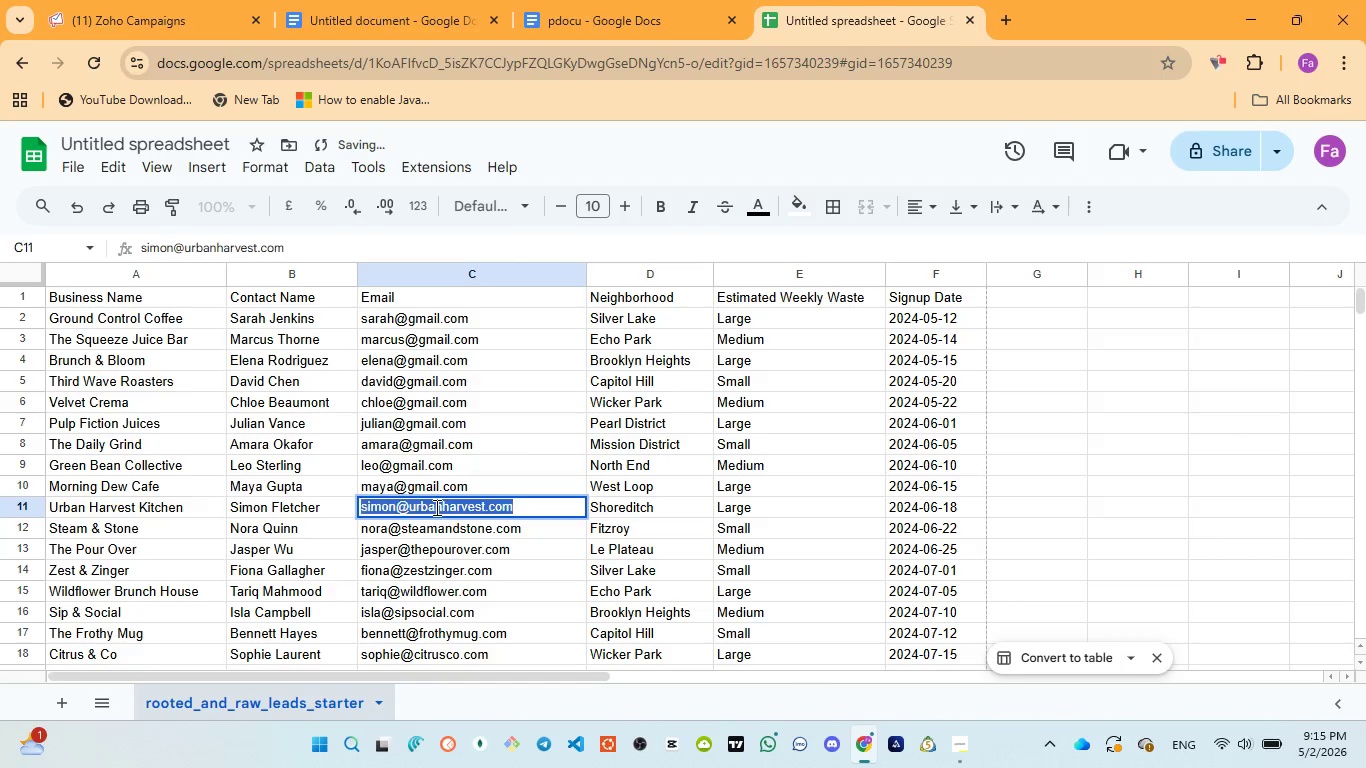 
triple_click([435, 507])
 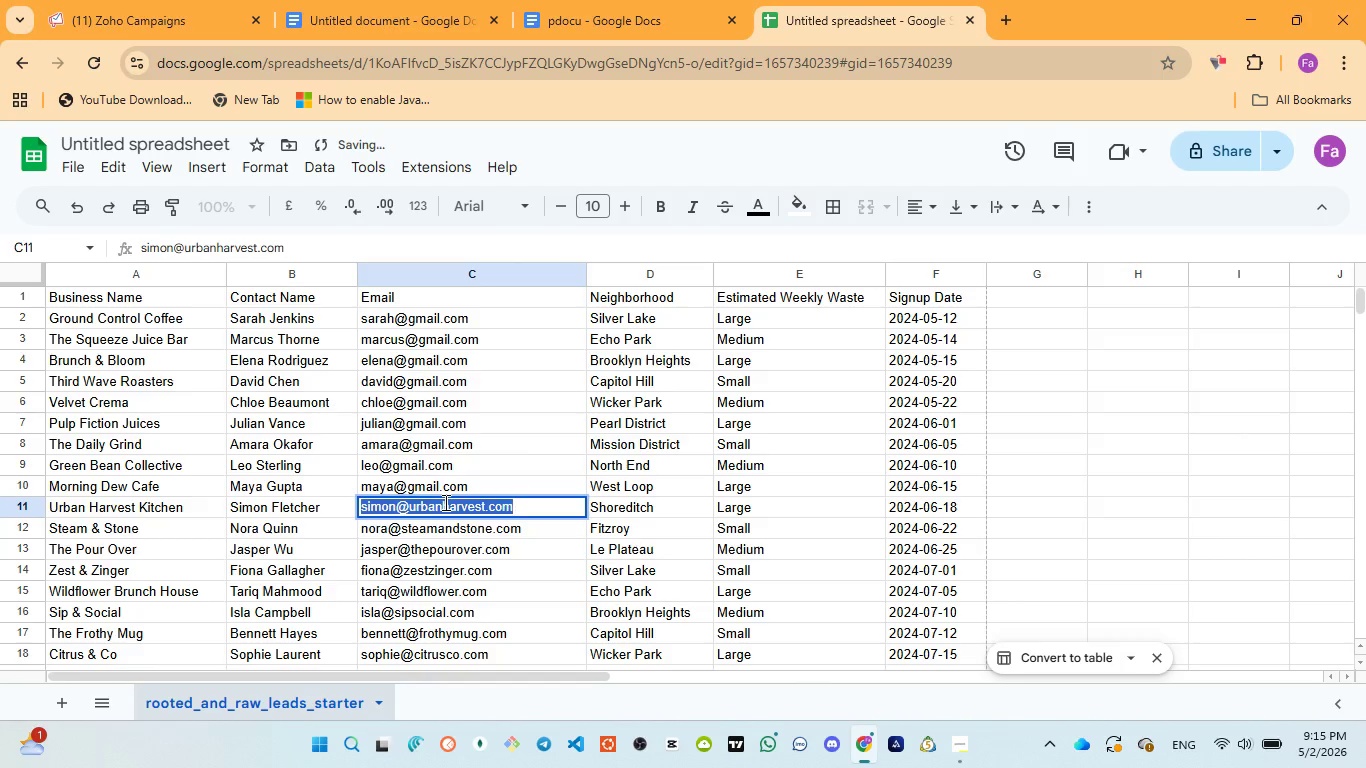 
double_click([444, 502])
 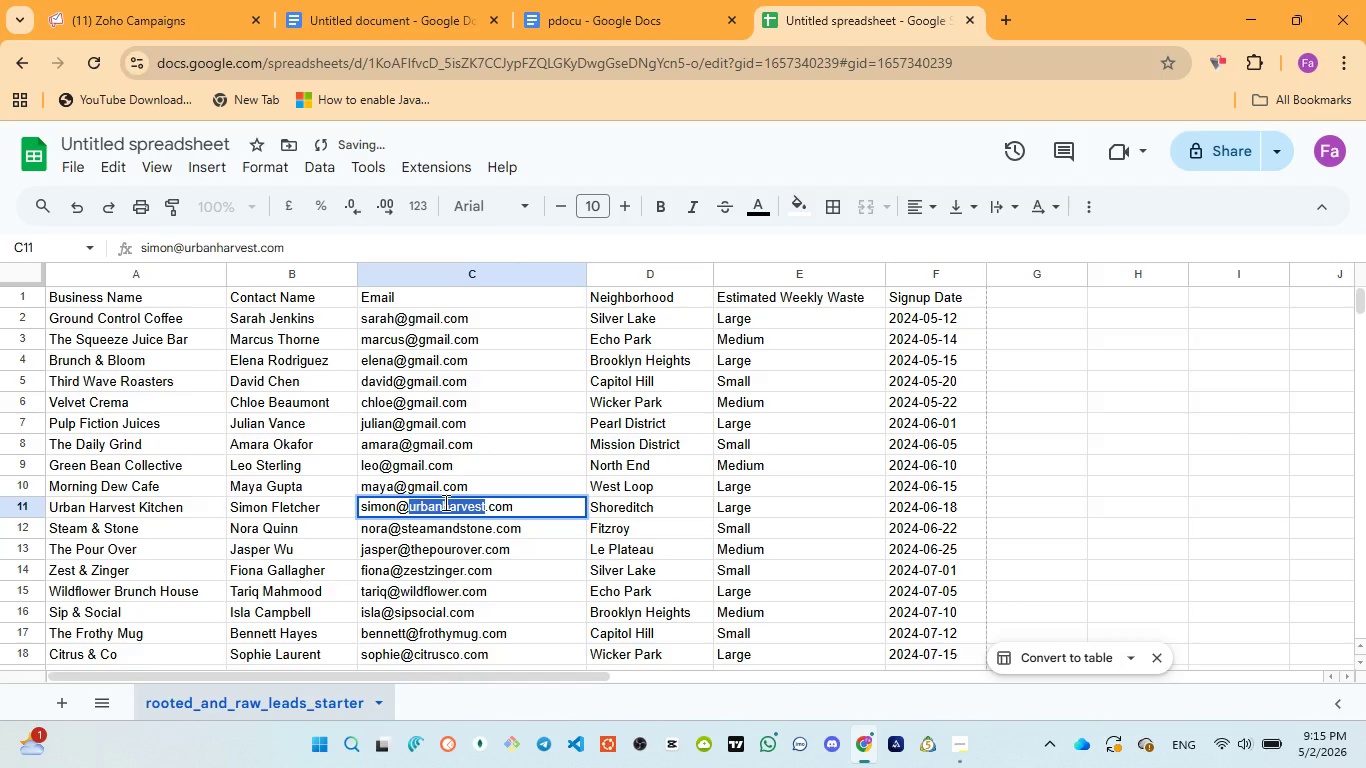 
key(Control+V)
 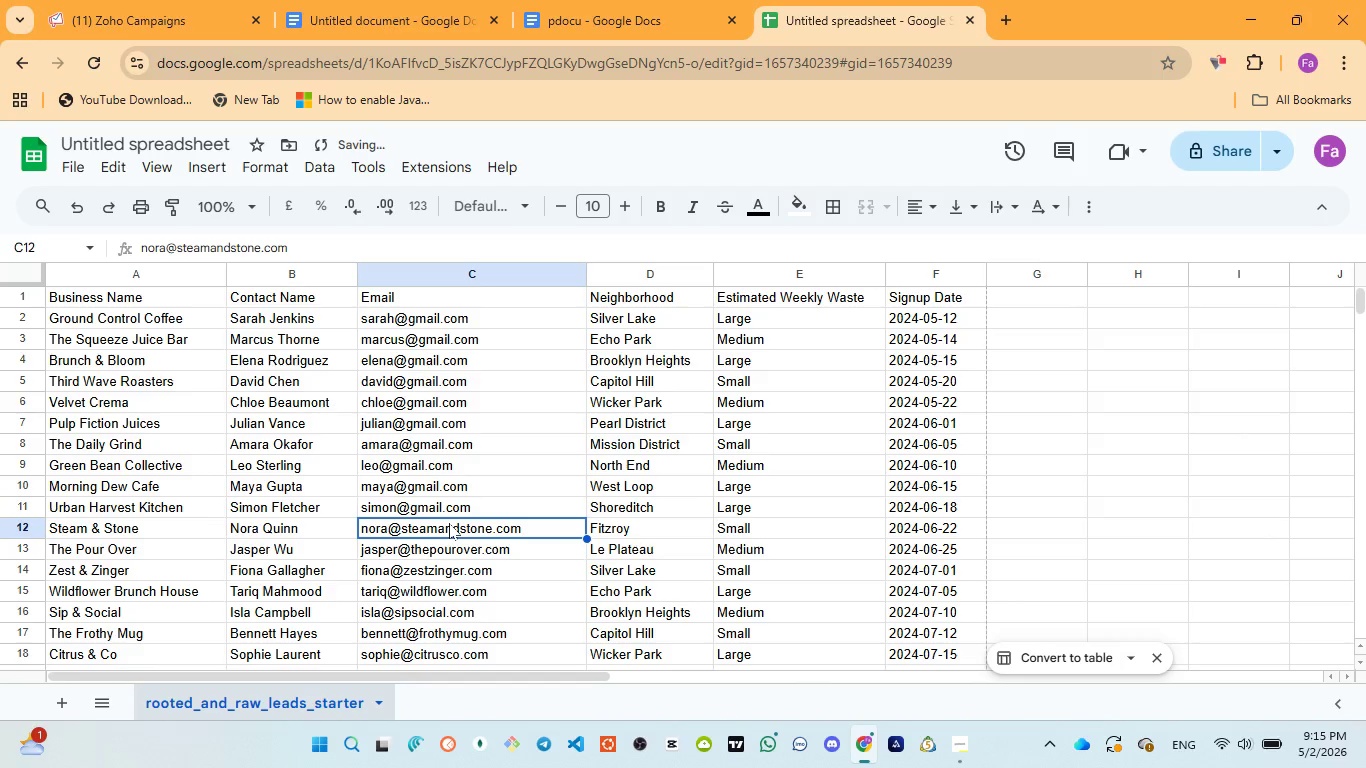 
double_click([449, 523])
 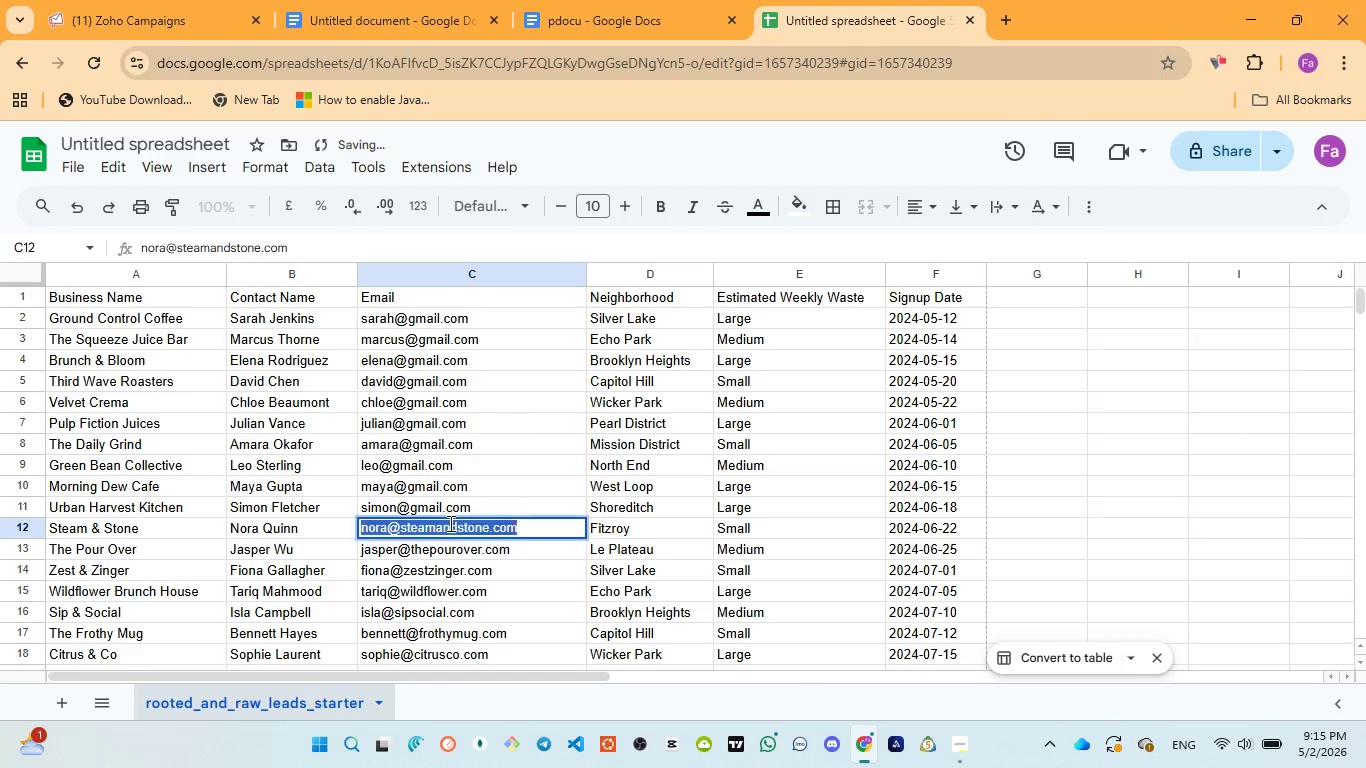 
triple_click([449, 523])
 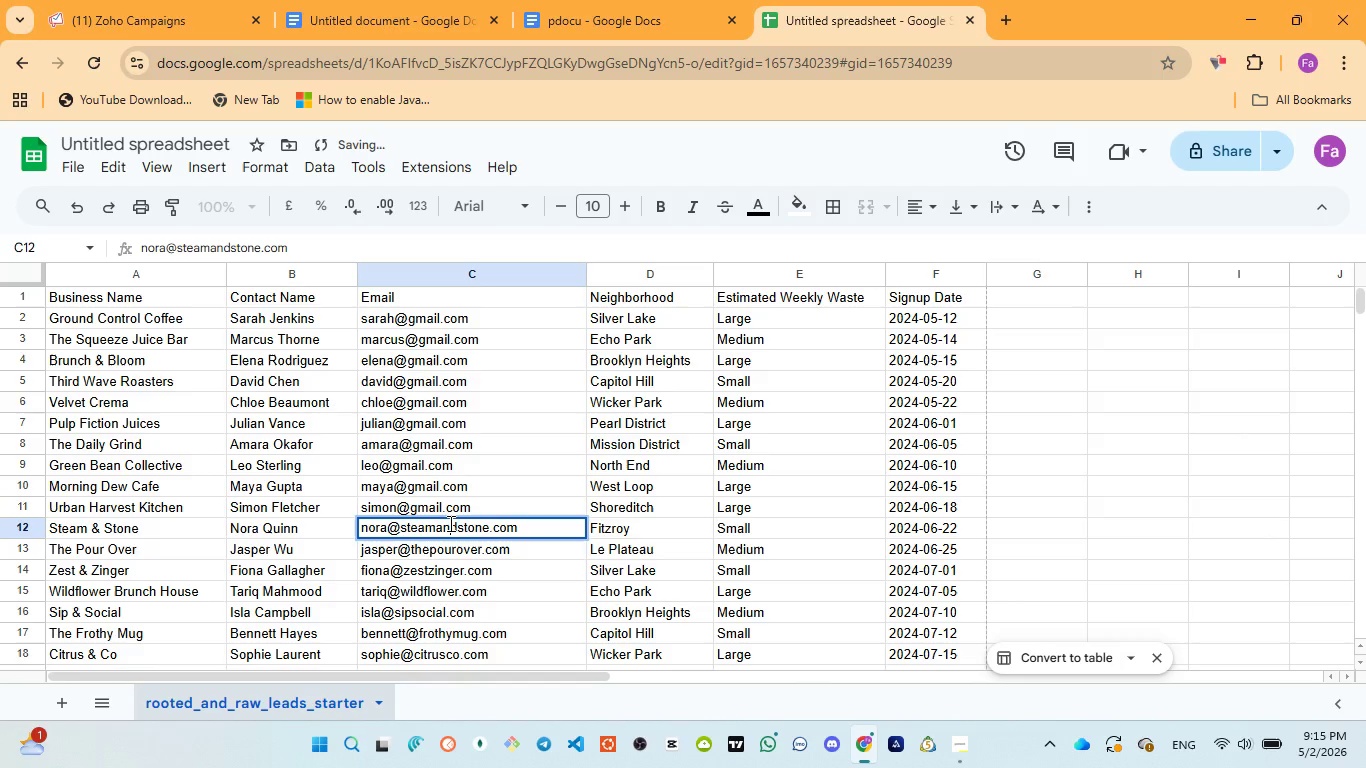 
double_click([449, 523])
 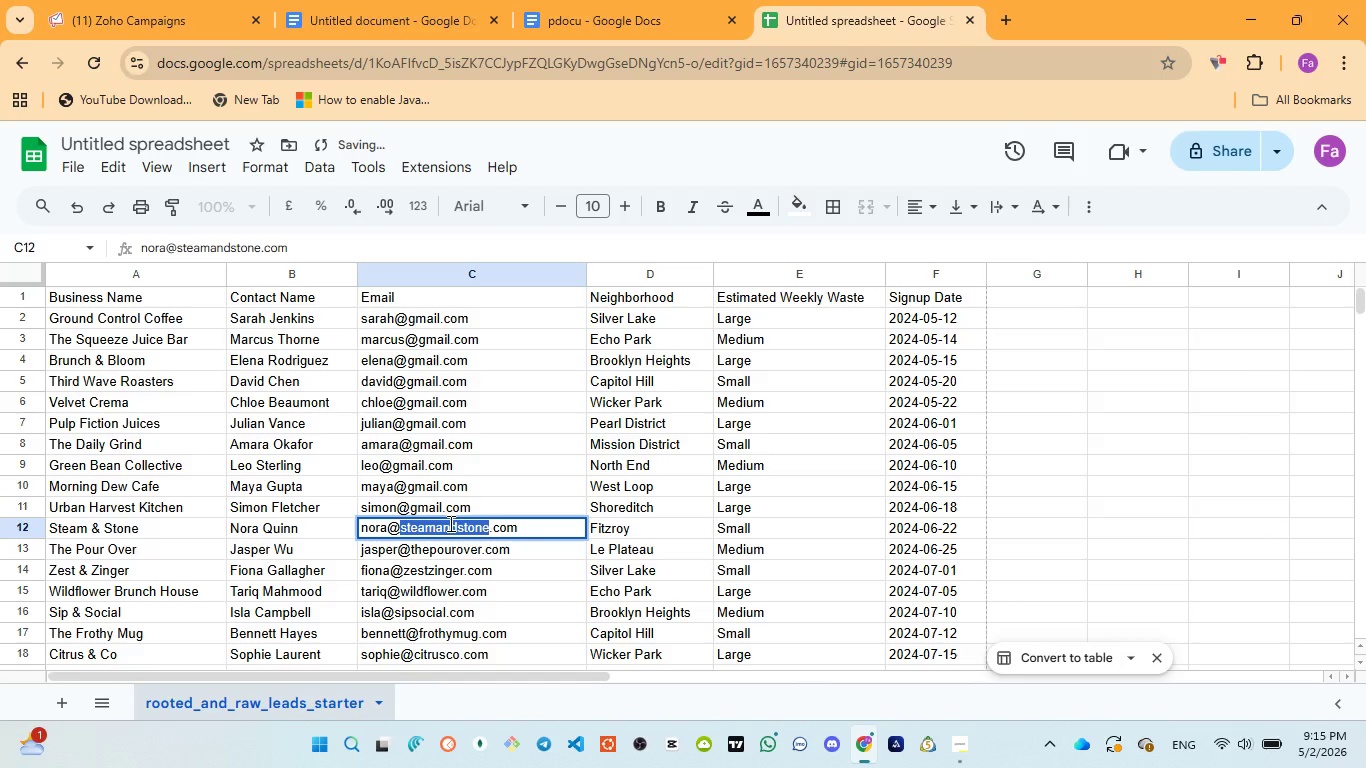 
key(Control+V)
 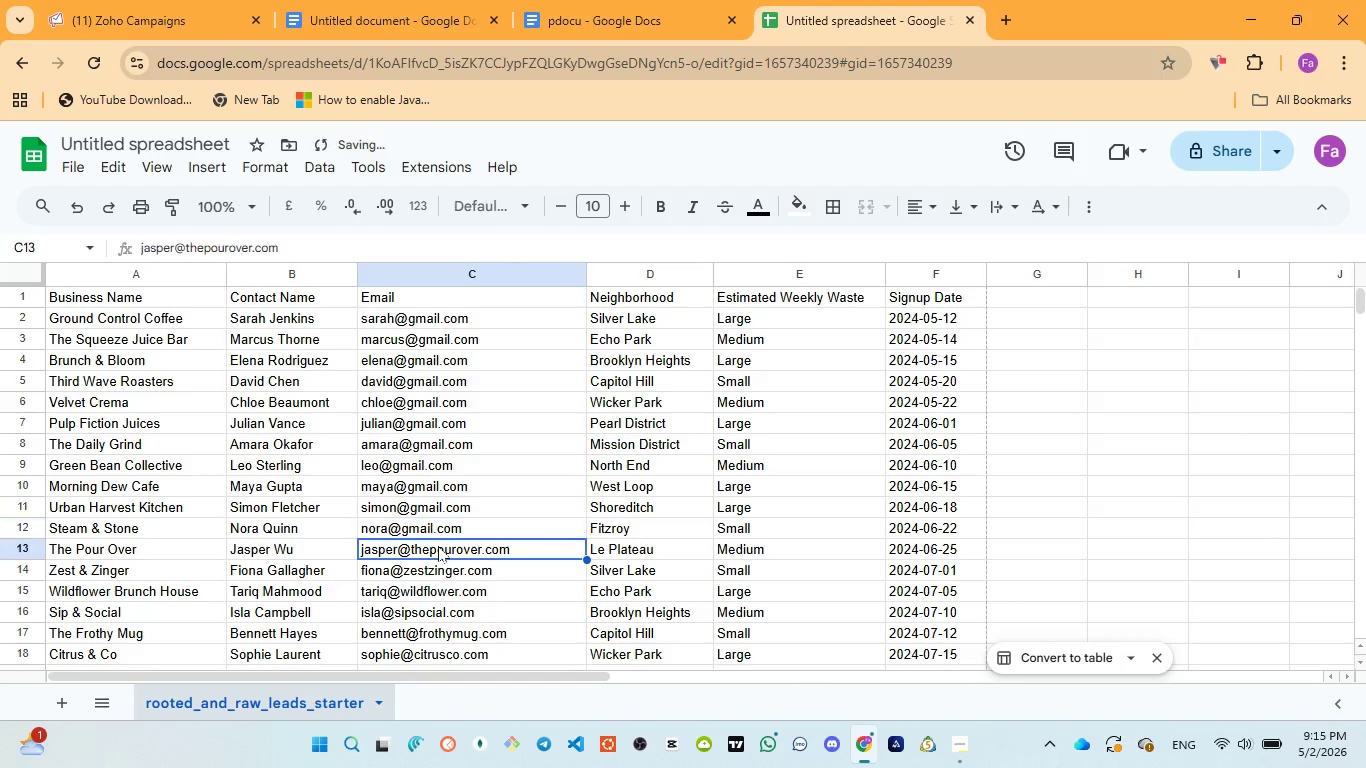 
double_click([438, 547])
 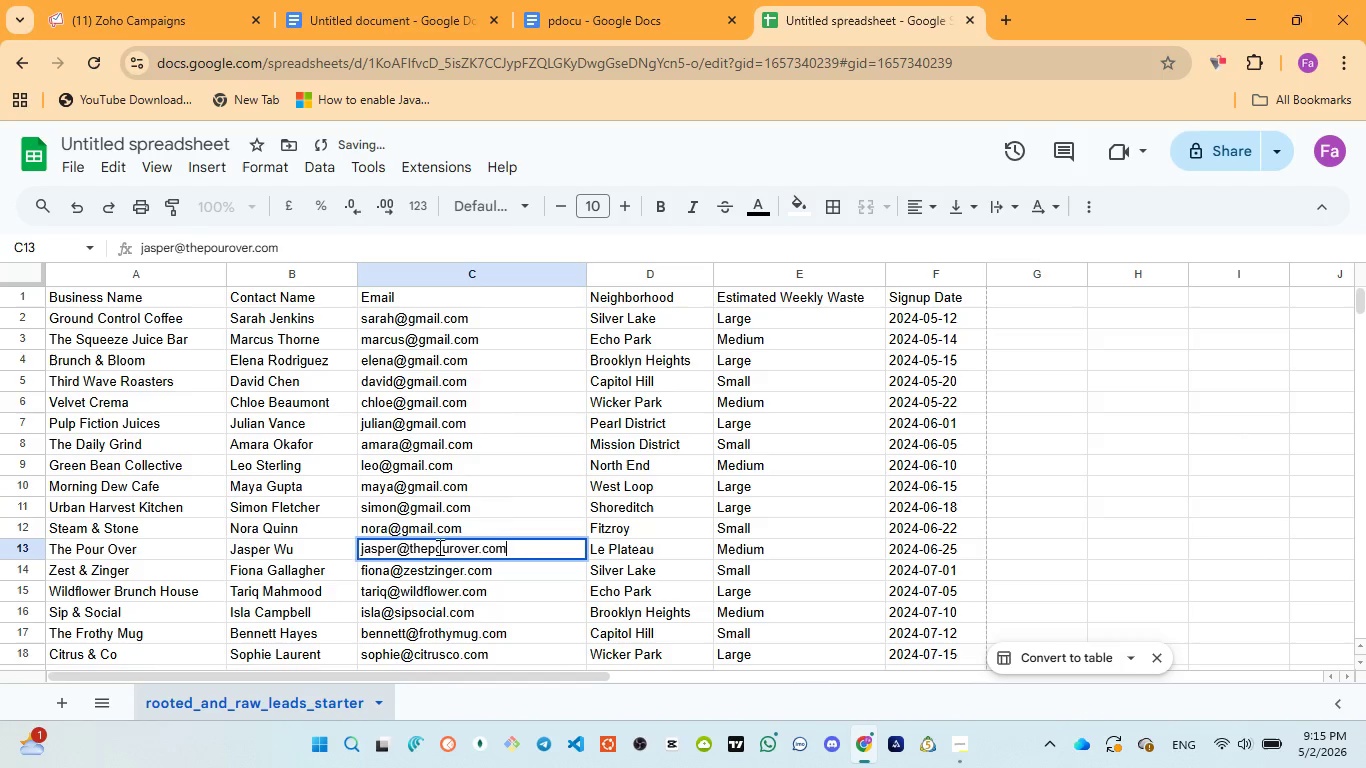 
triple_click([438, 547])
 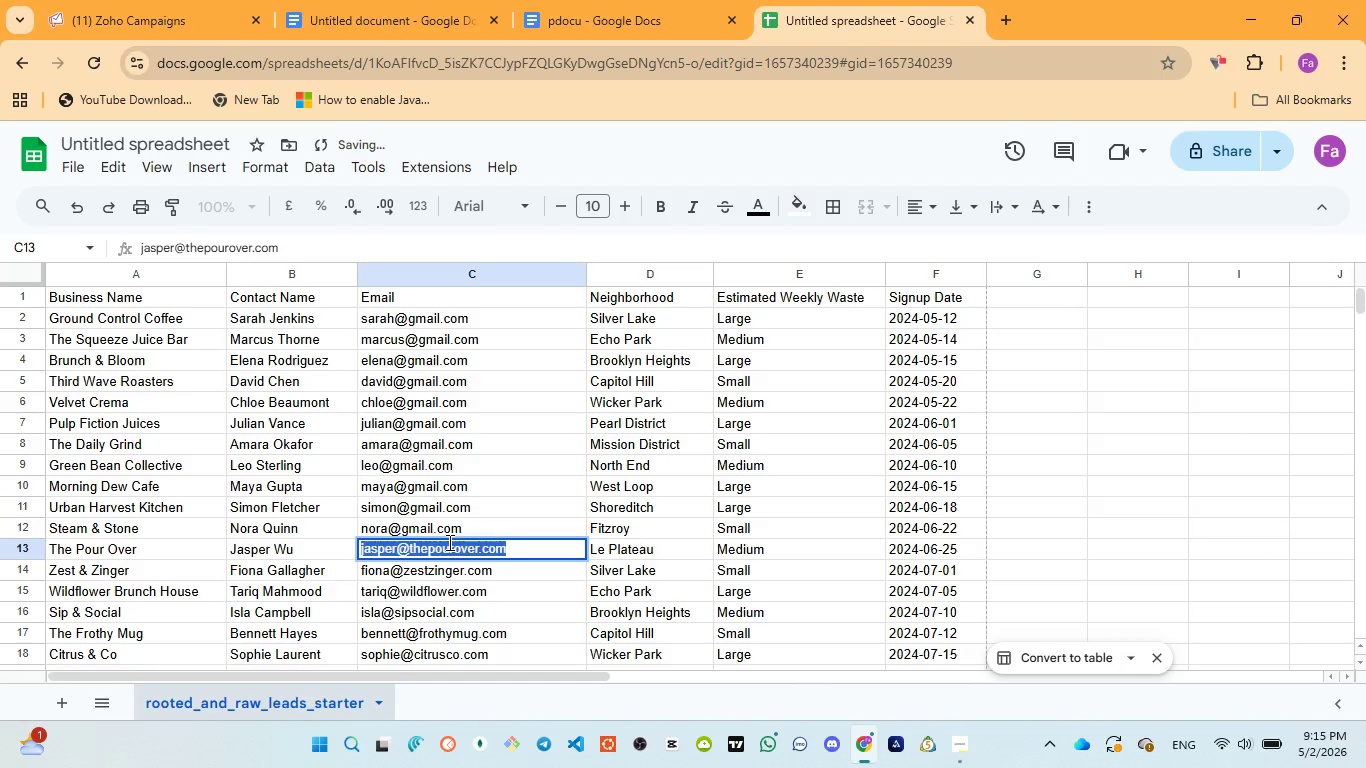 
double_click([448, 542])
 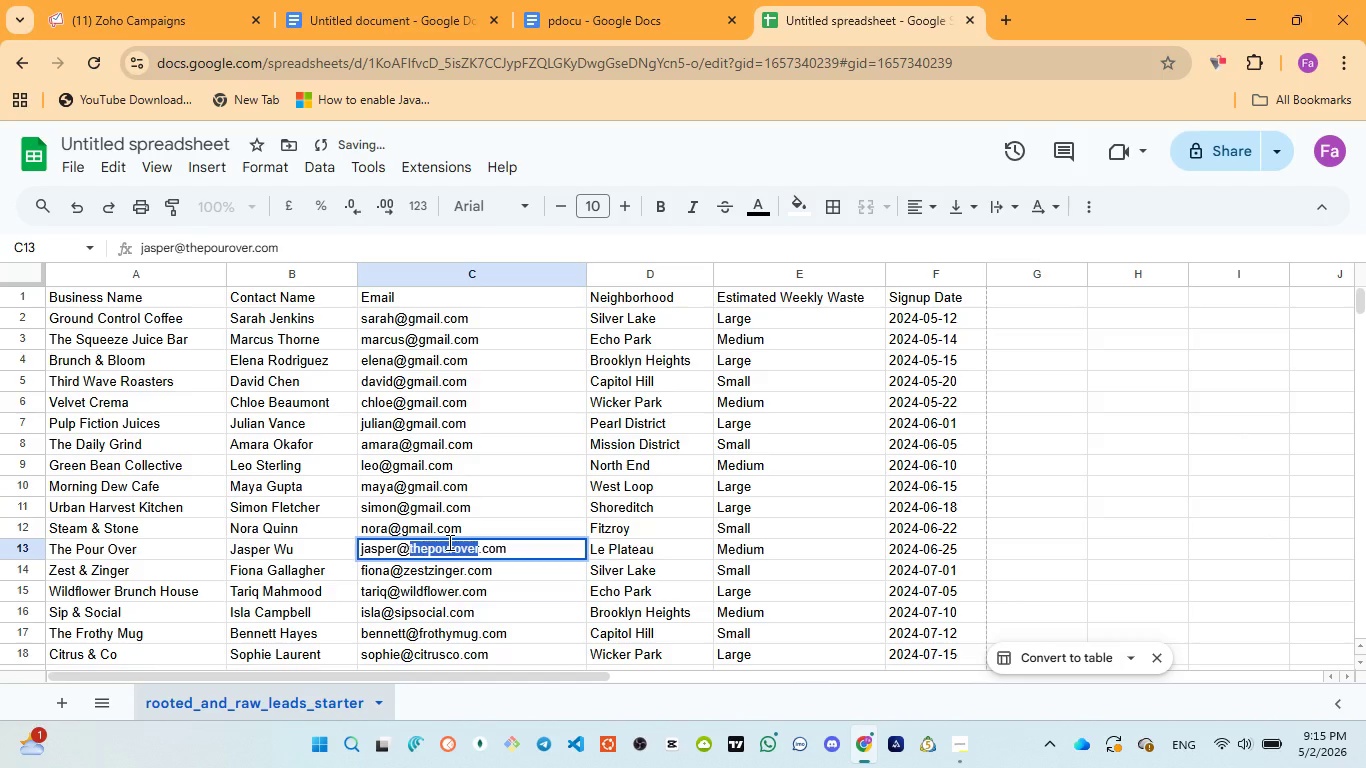 
key(Control+V)
 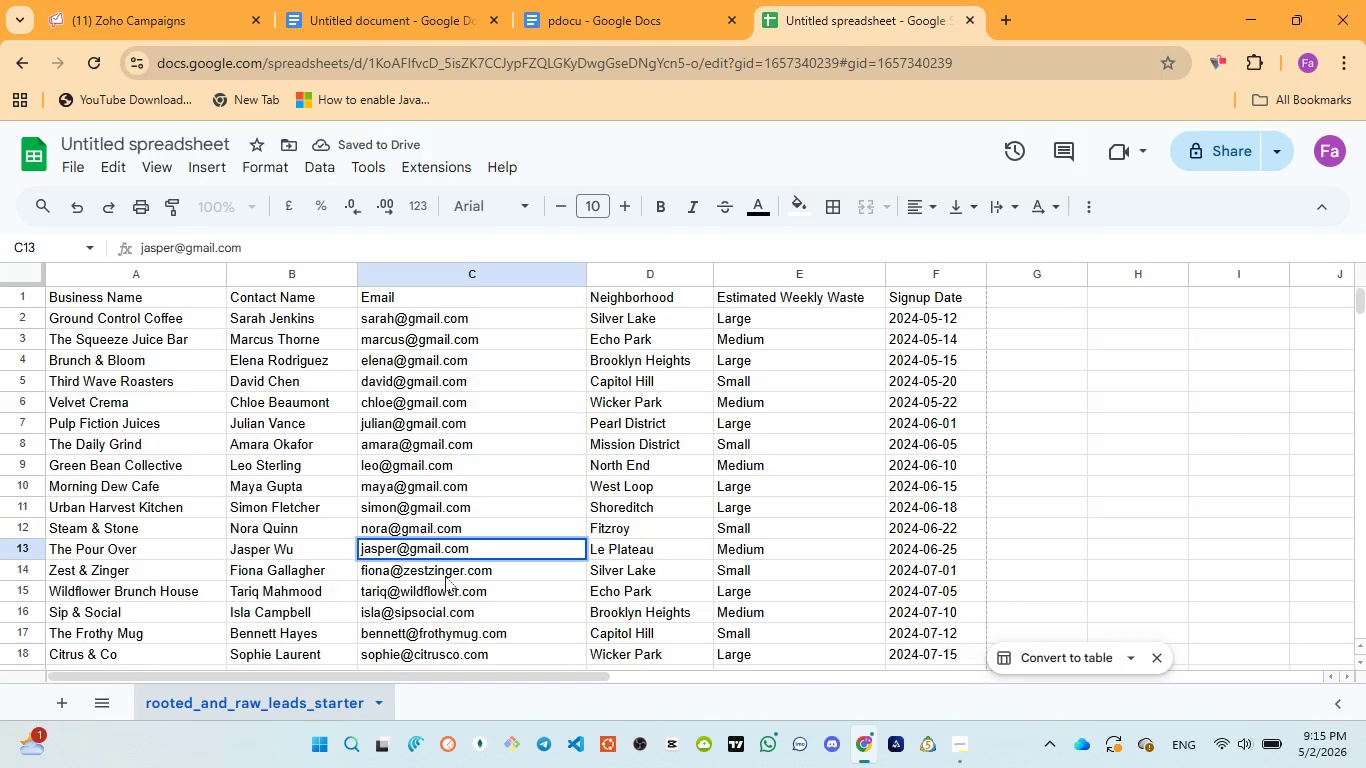 
left_click([445, 576])
 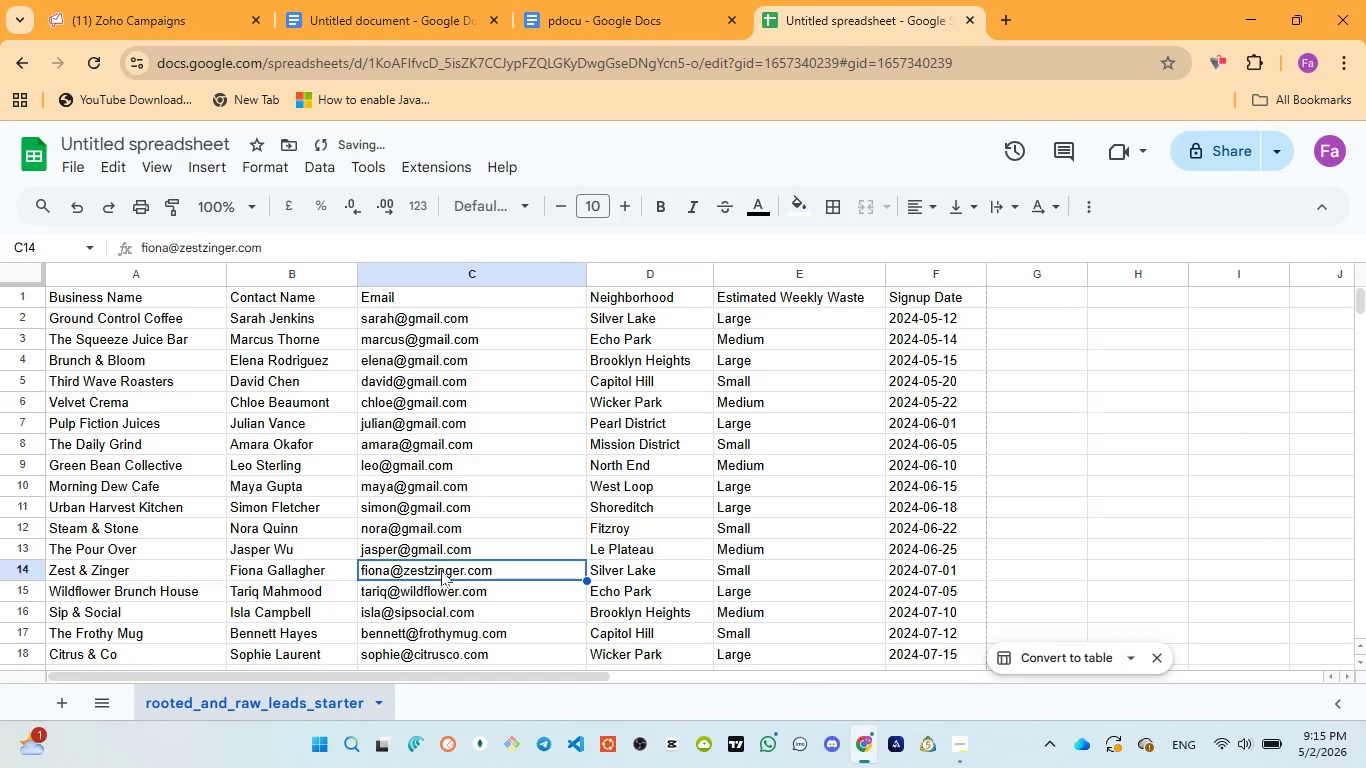 
double_click([441, 570])
 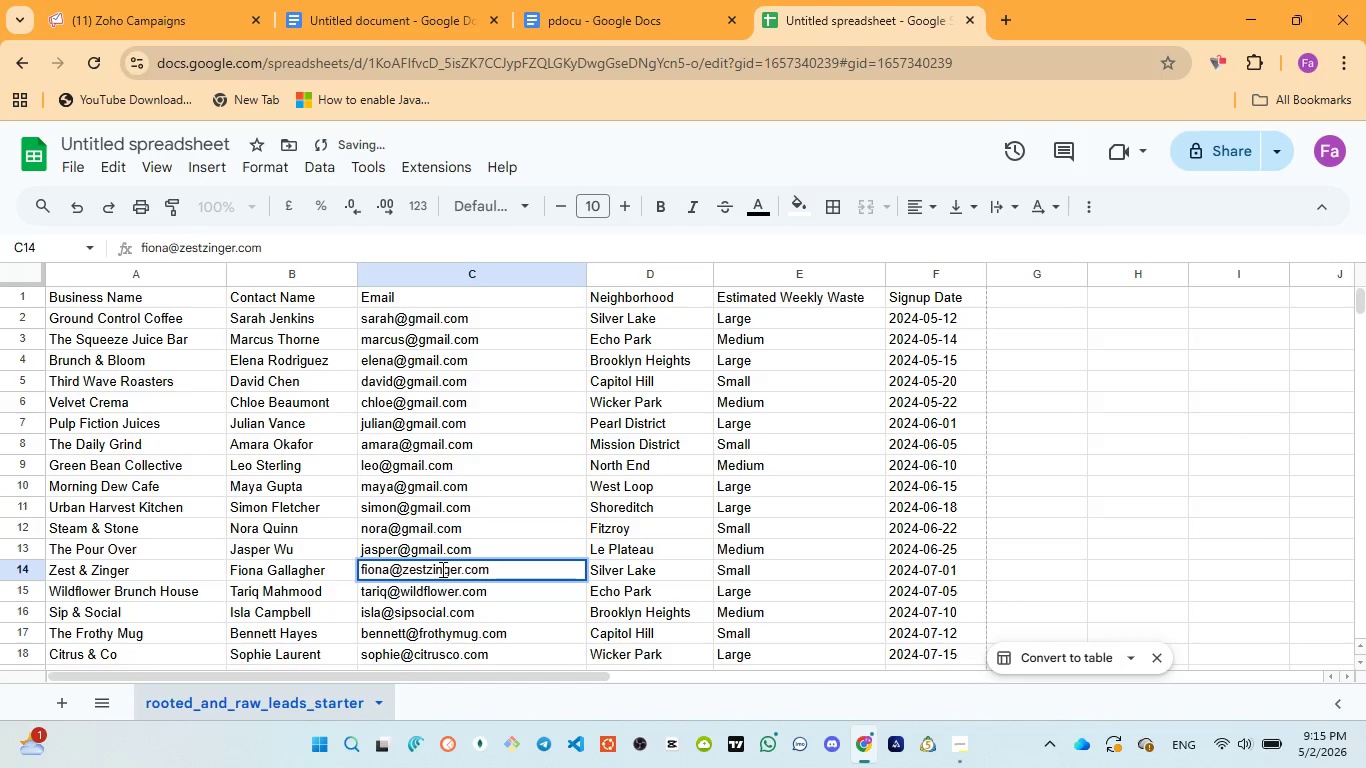 
double_click([441, 569])
 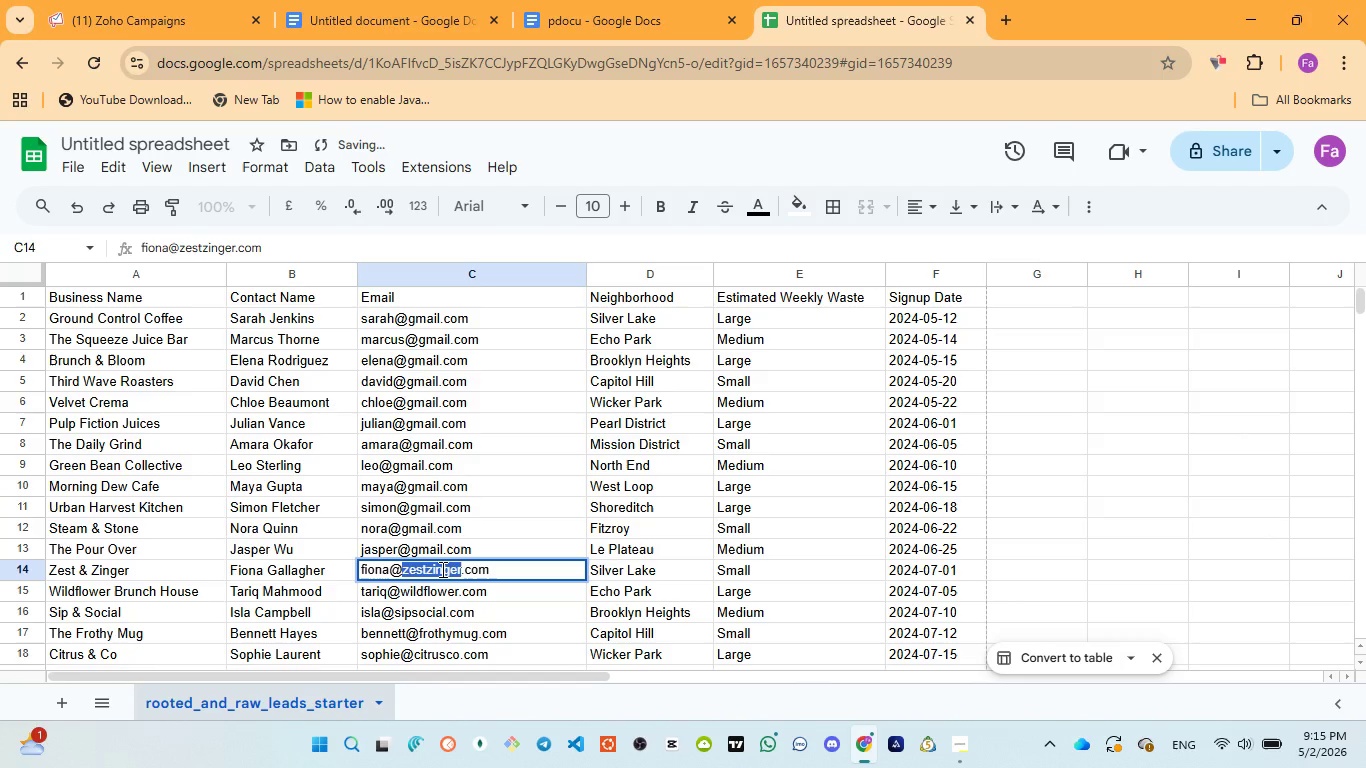 
key(Control+V)
 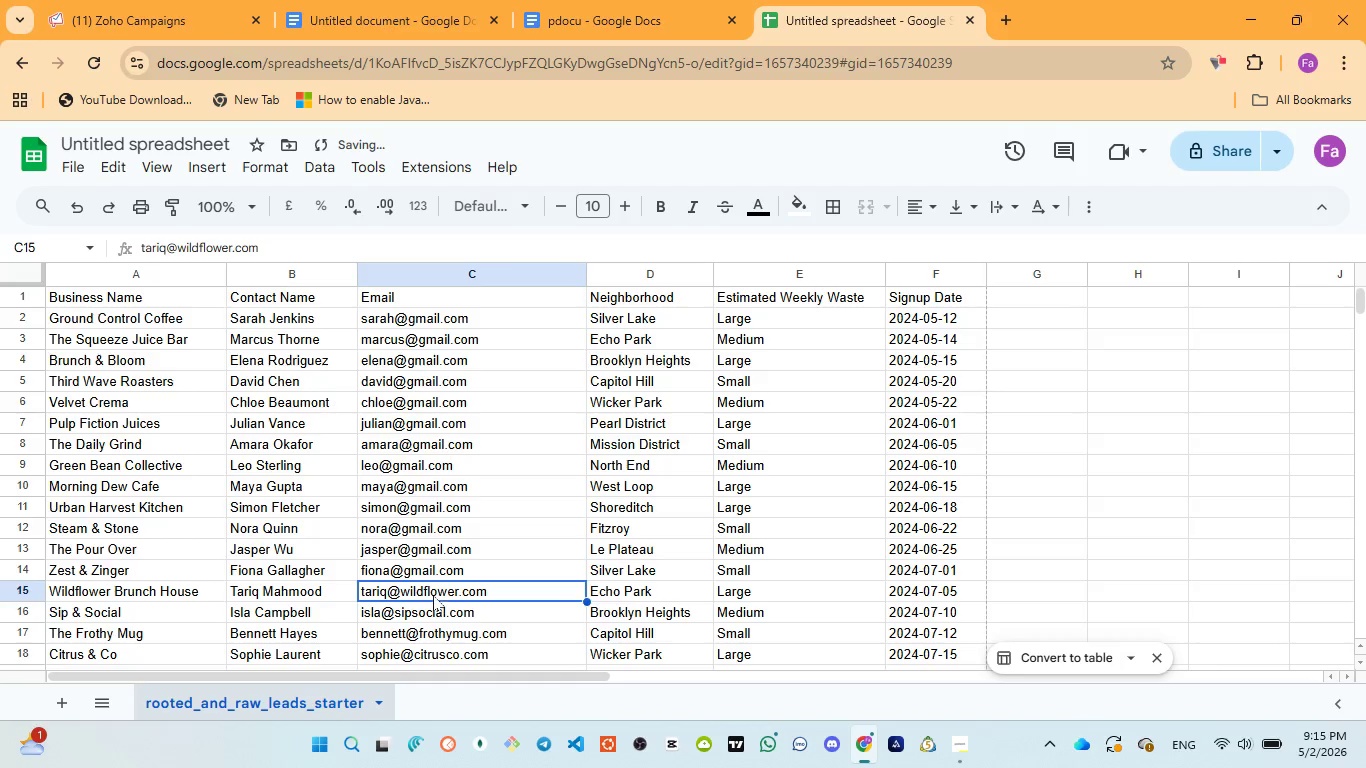 
double_click([433, 595])
 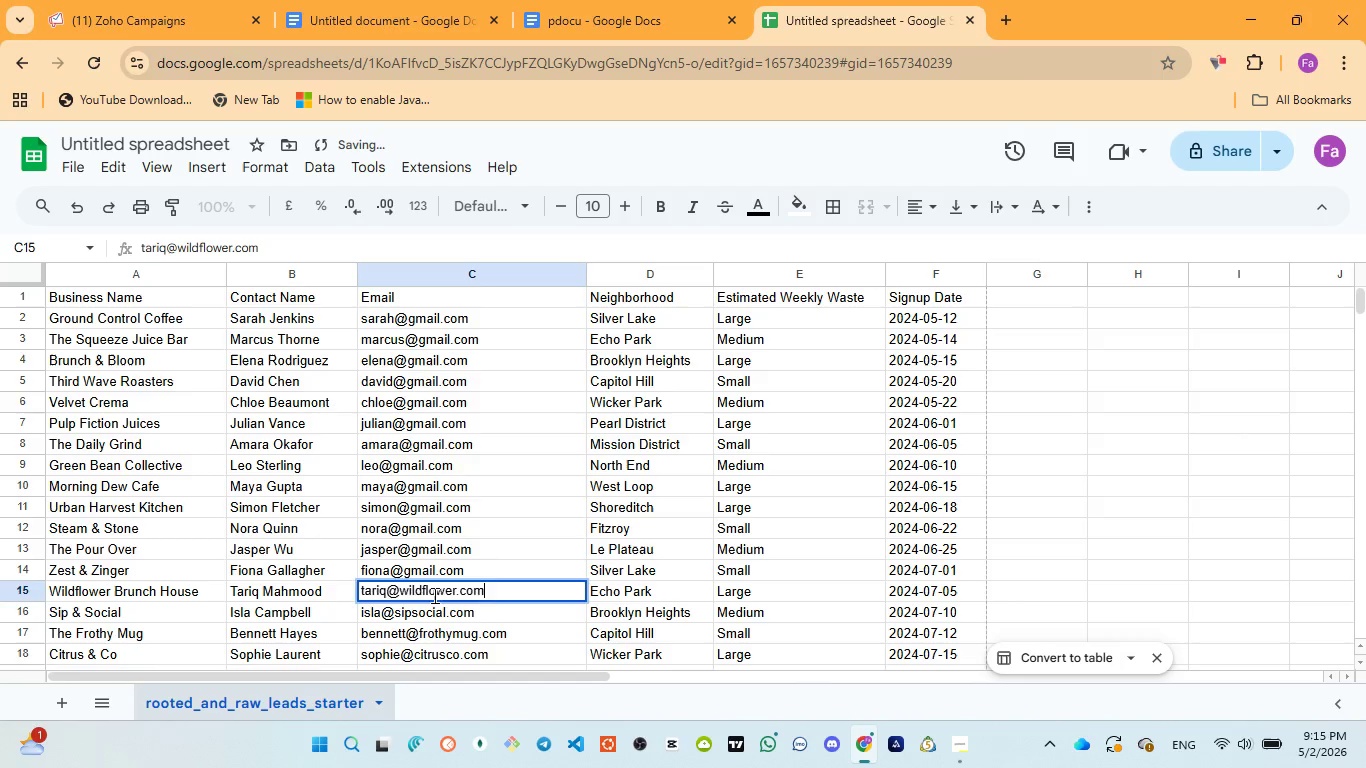 
triple_click([433, 595])
 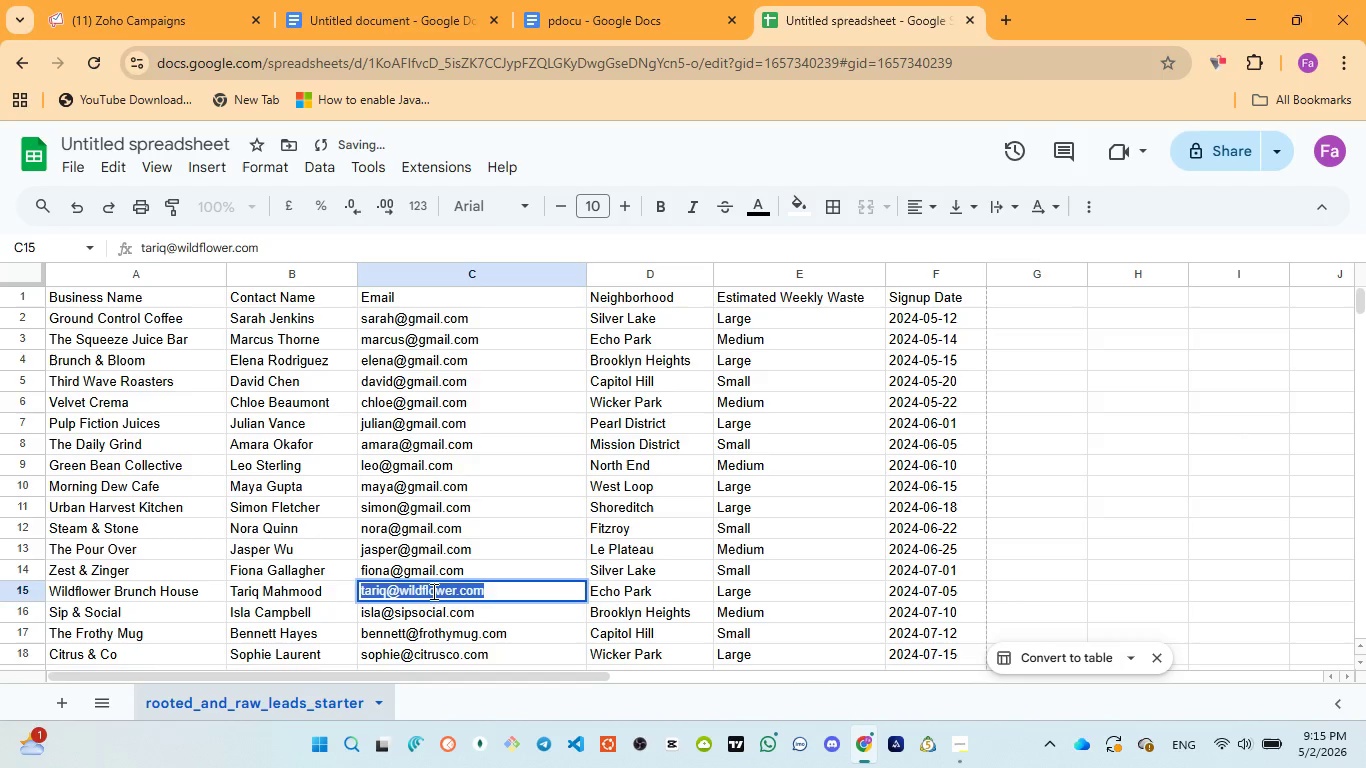 
triple_click([432, 591])
 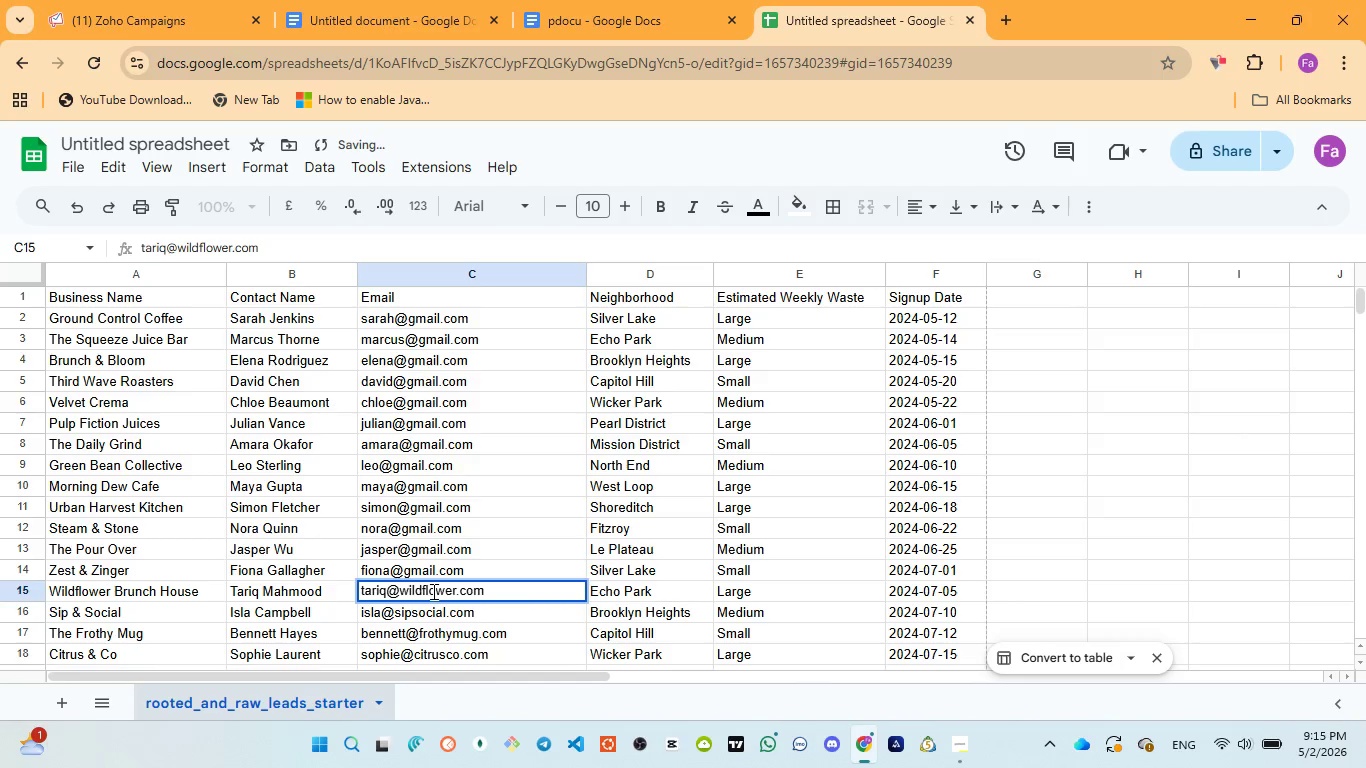 
triple_click([432, 591])
 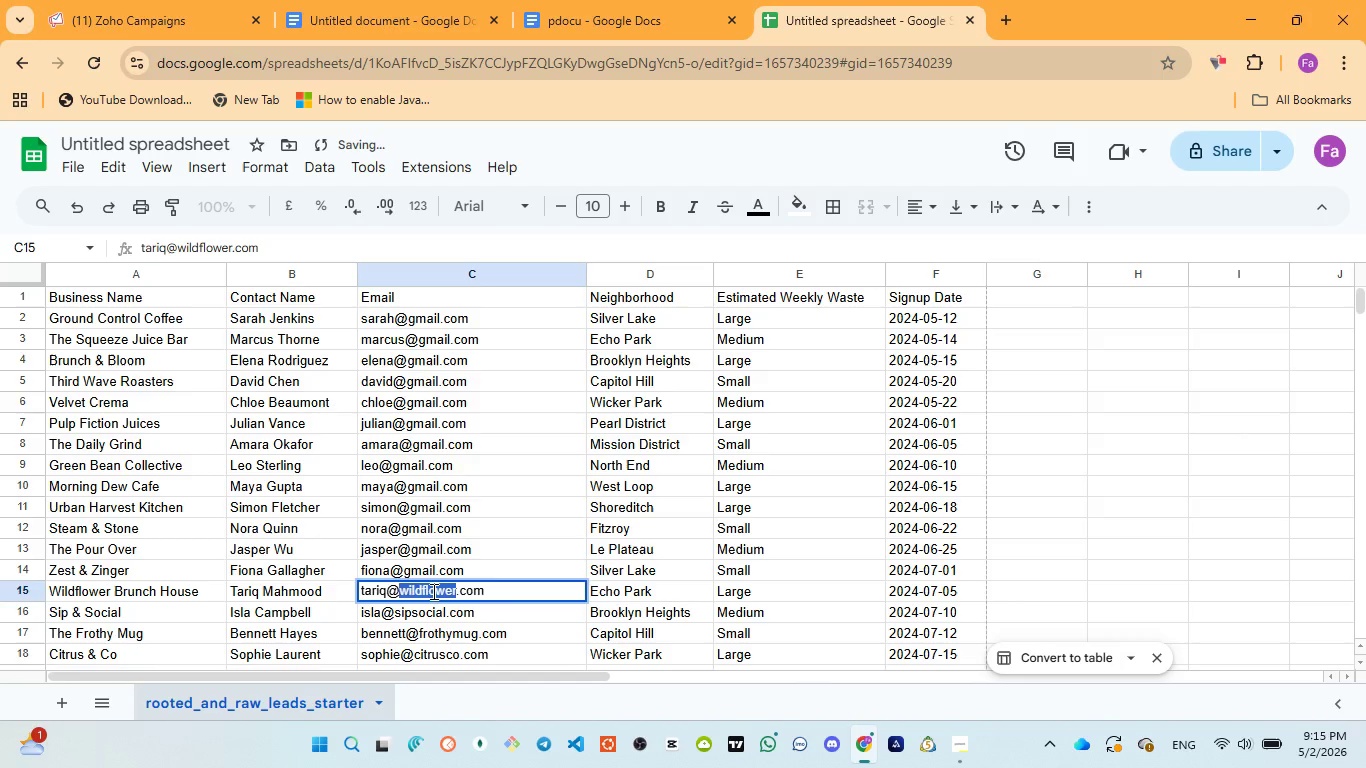 
key(Control+V)
 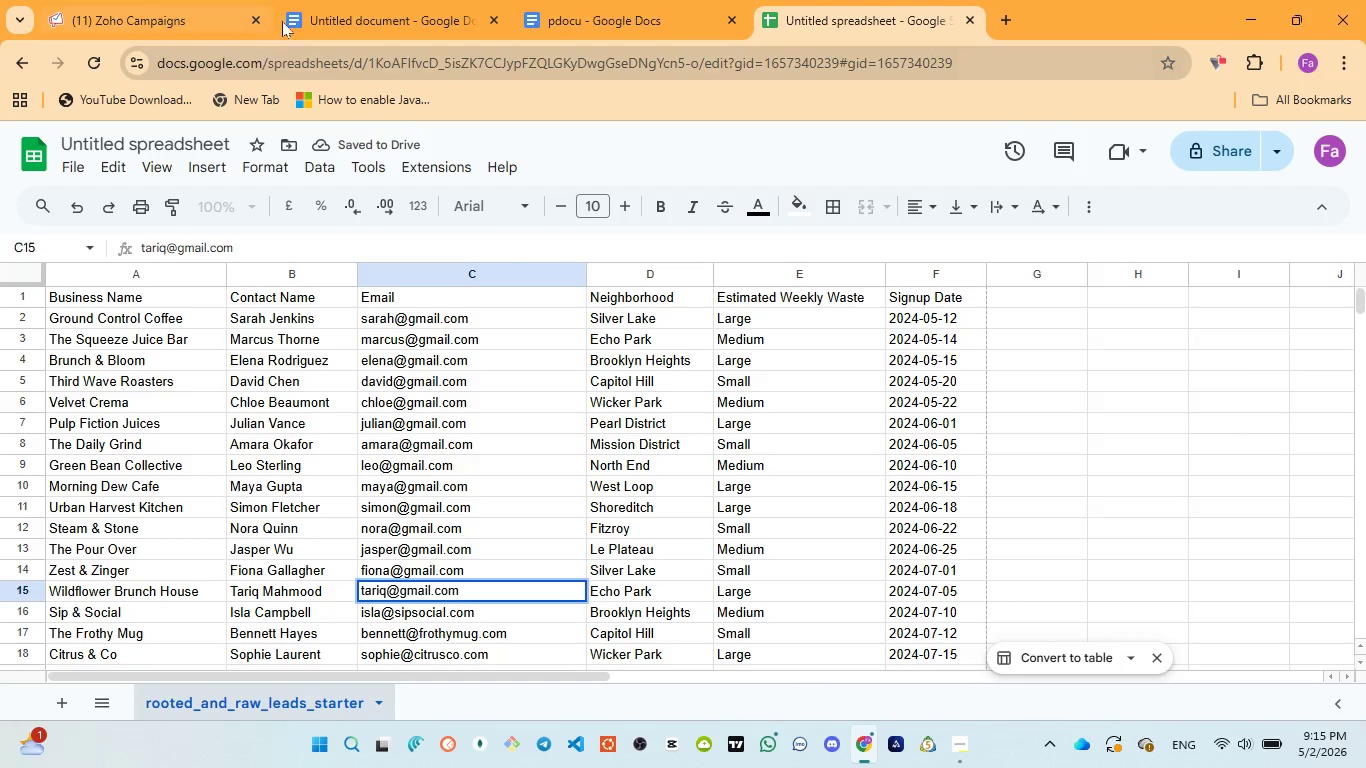 
left_click([294, 19])
 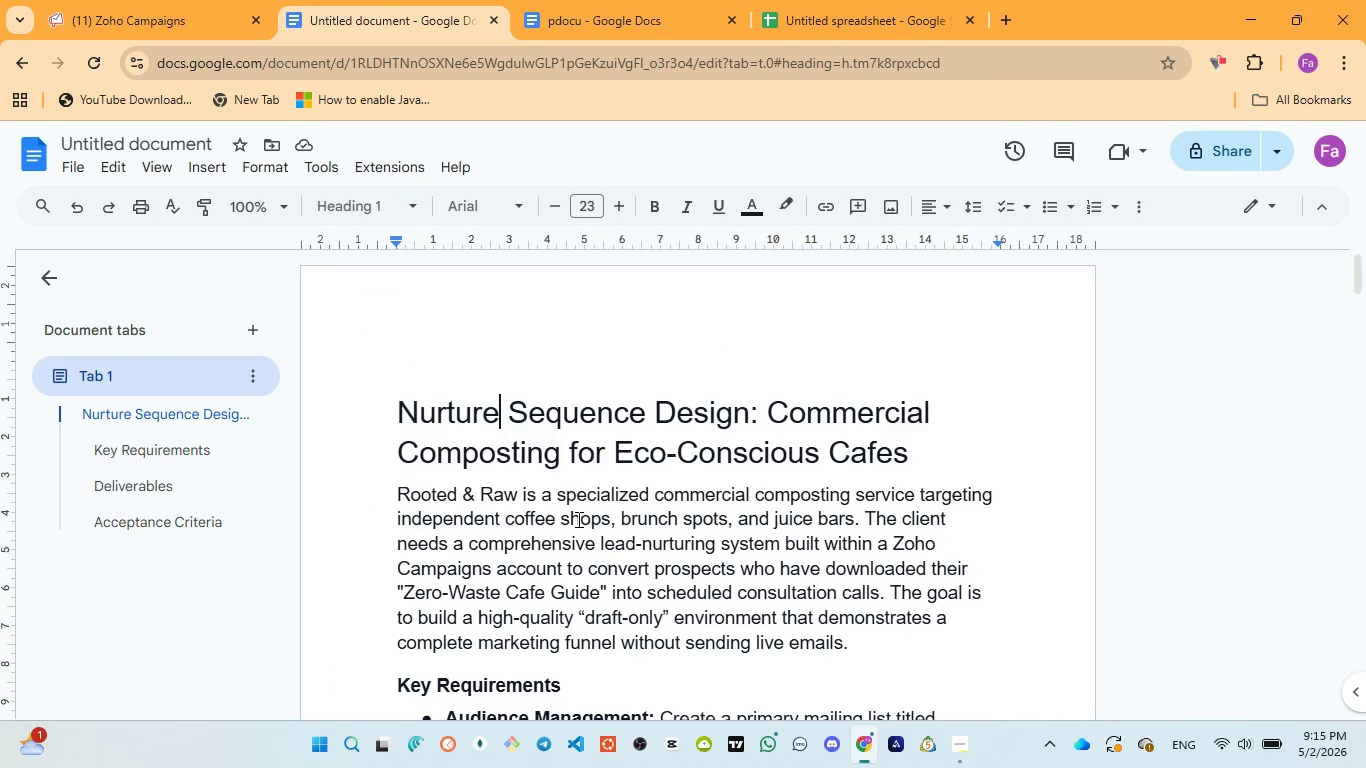 
scroll: coordinate [579, 551], scroll_direction: down, amount: 9.0
 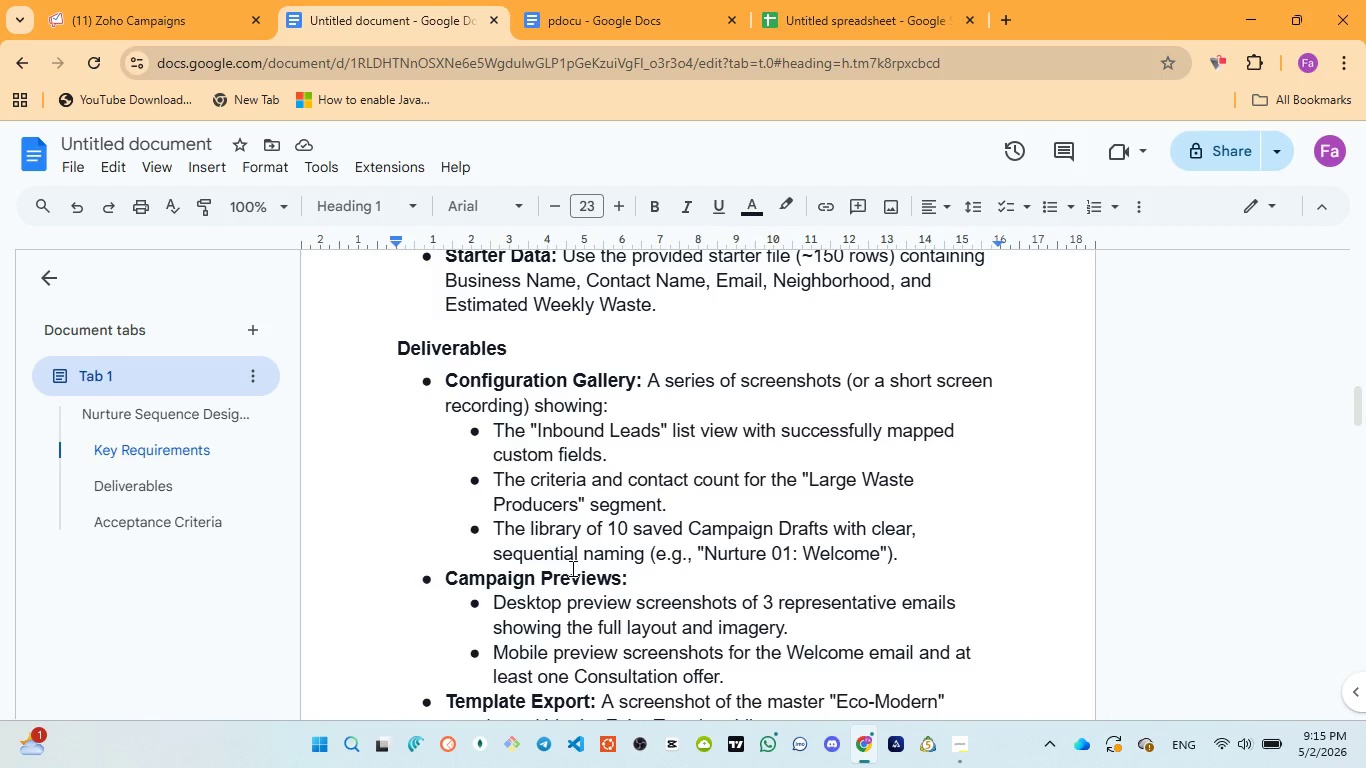 
wait(14.66)
 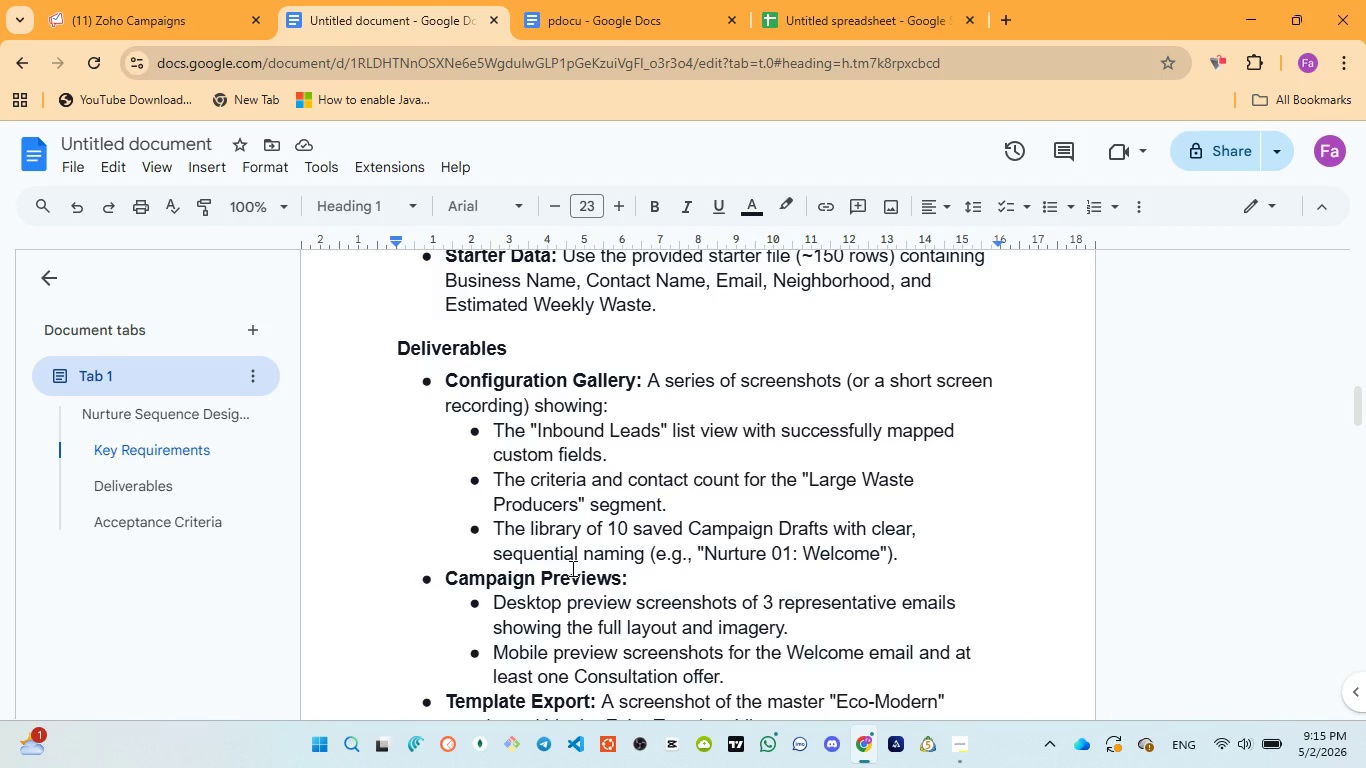 
scroll: coordinate [564, 587], scroll_direction: down, amount: 2.0
 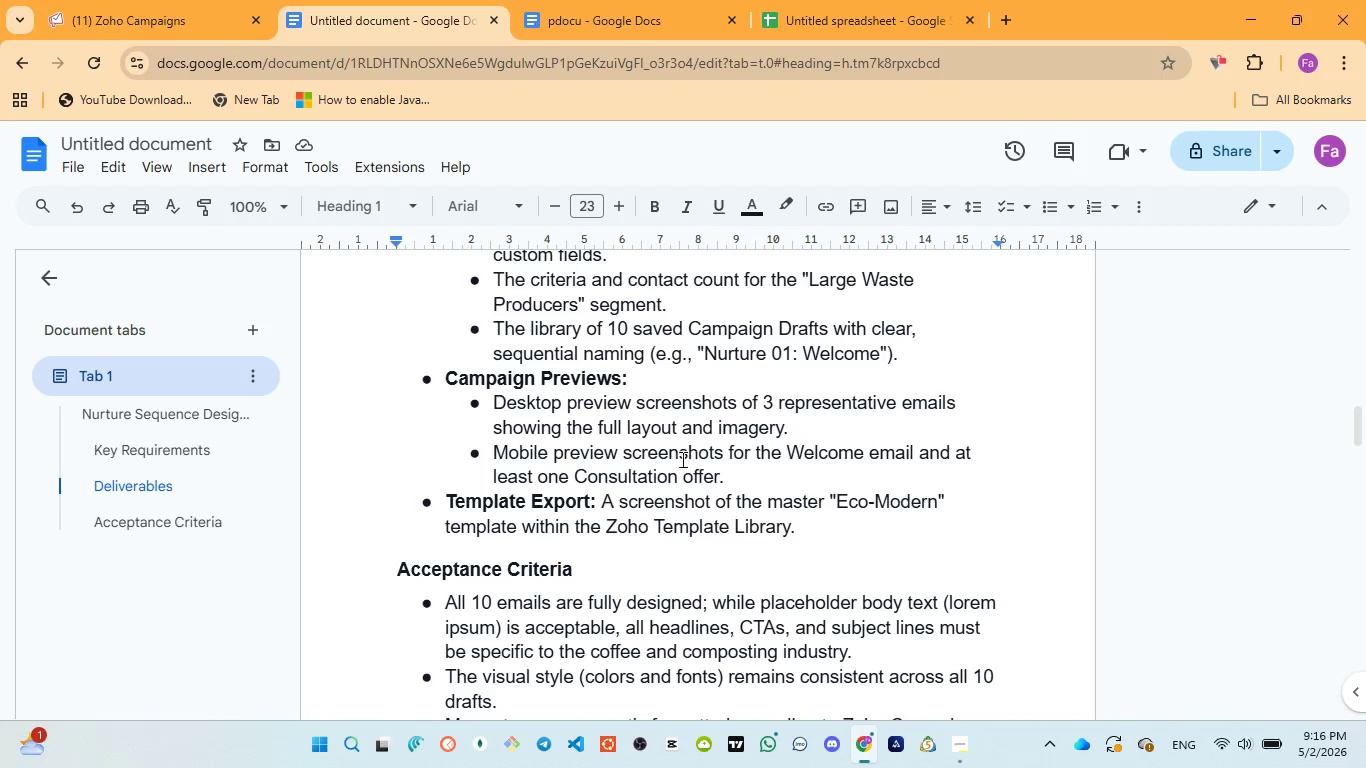 
wait(13.44)
 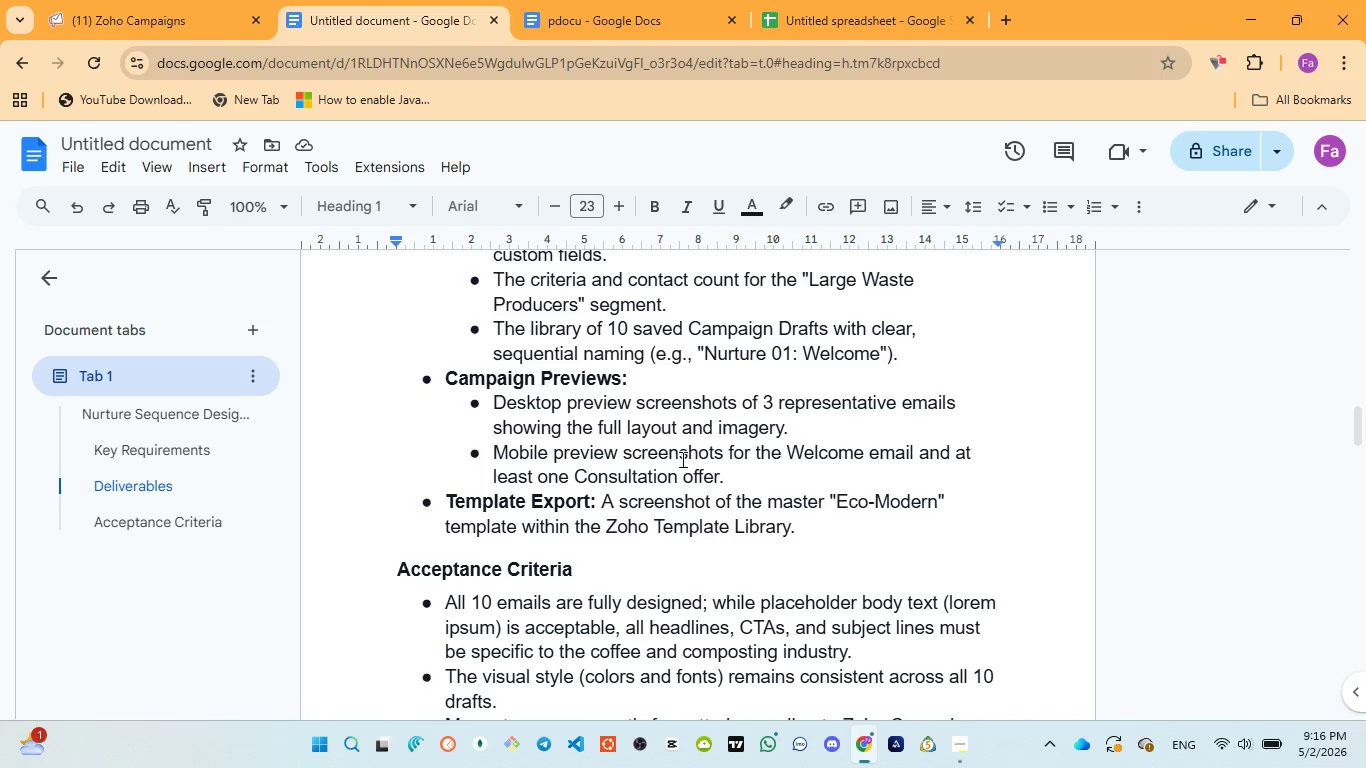 
scroll: coordinate [660, 567], scroll_direction: up, amount: 3.0
 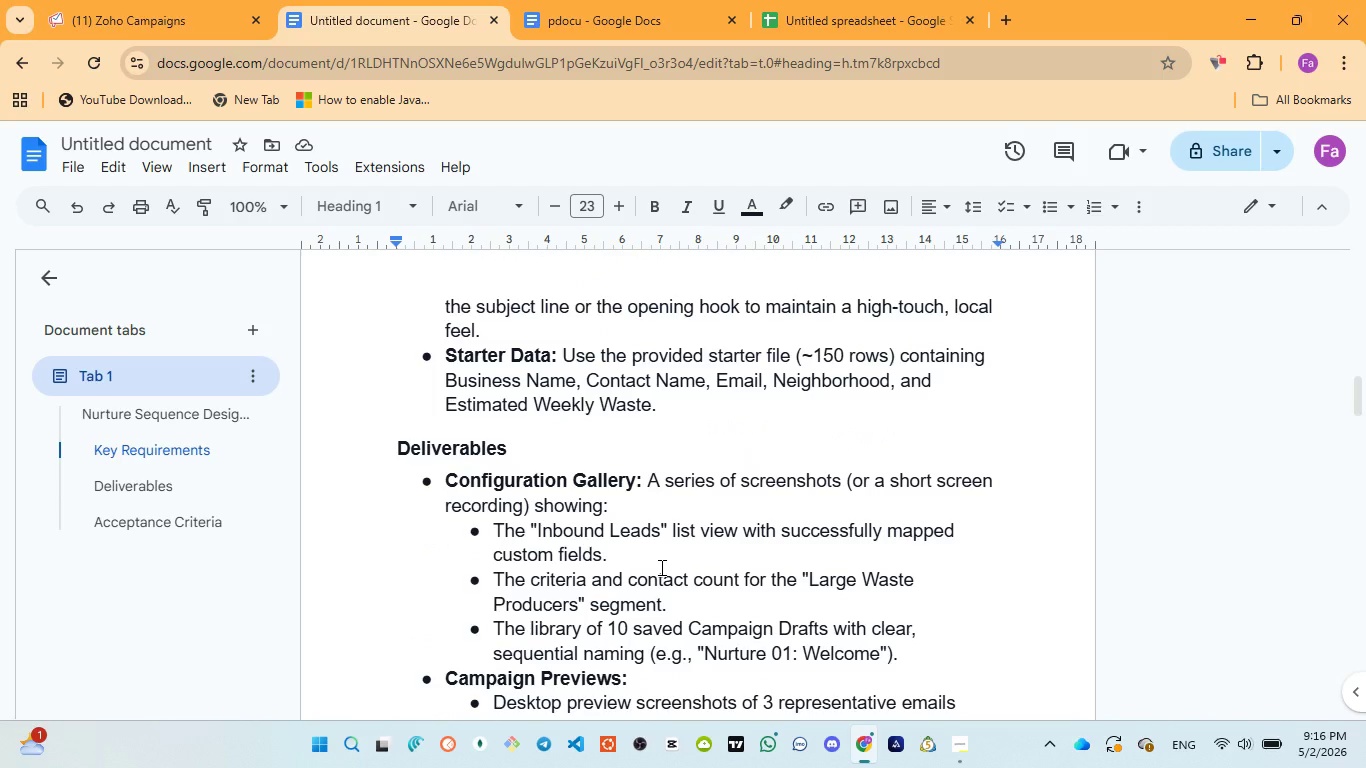 
scroll: coordinate [660, 567], scroll_direction: down, amount: 1.0
 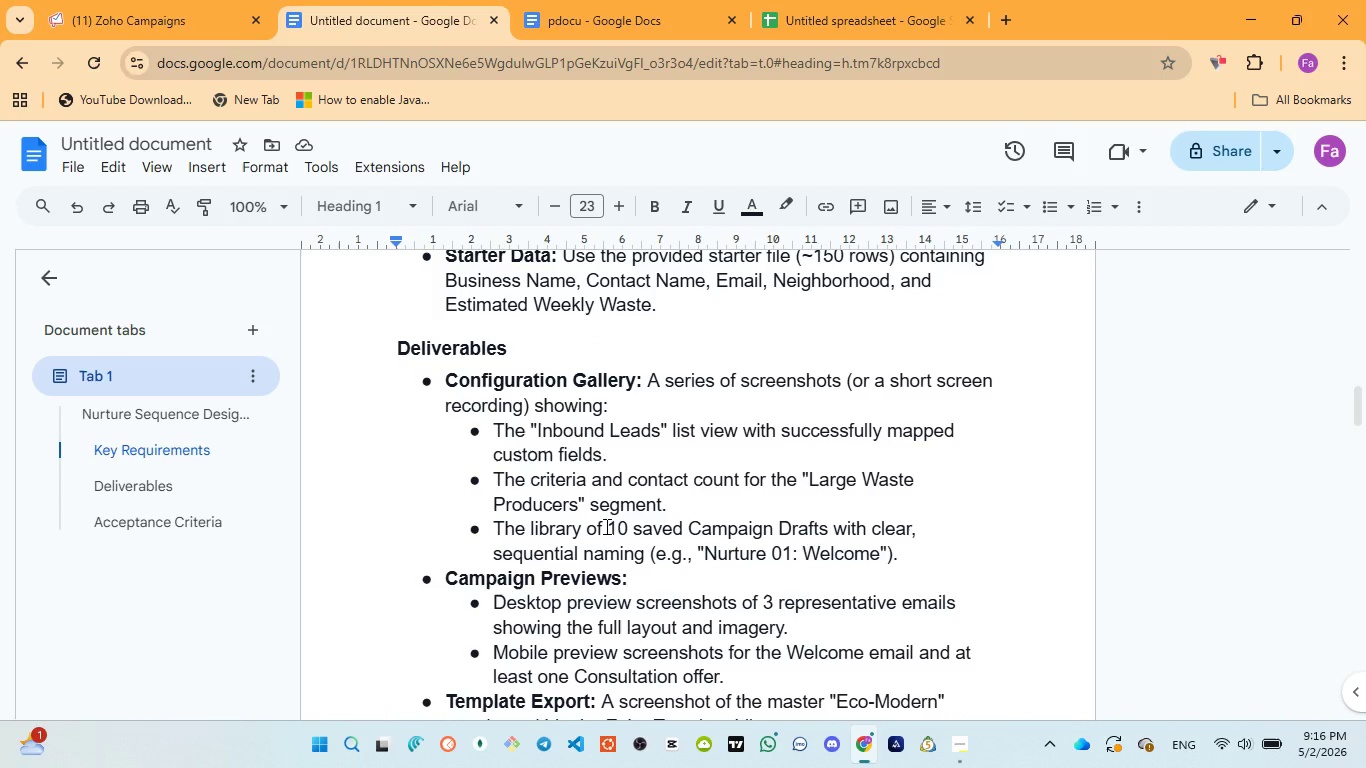 
wait(5.44)
 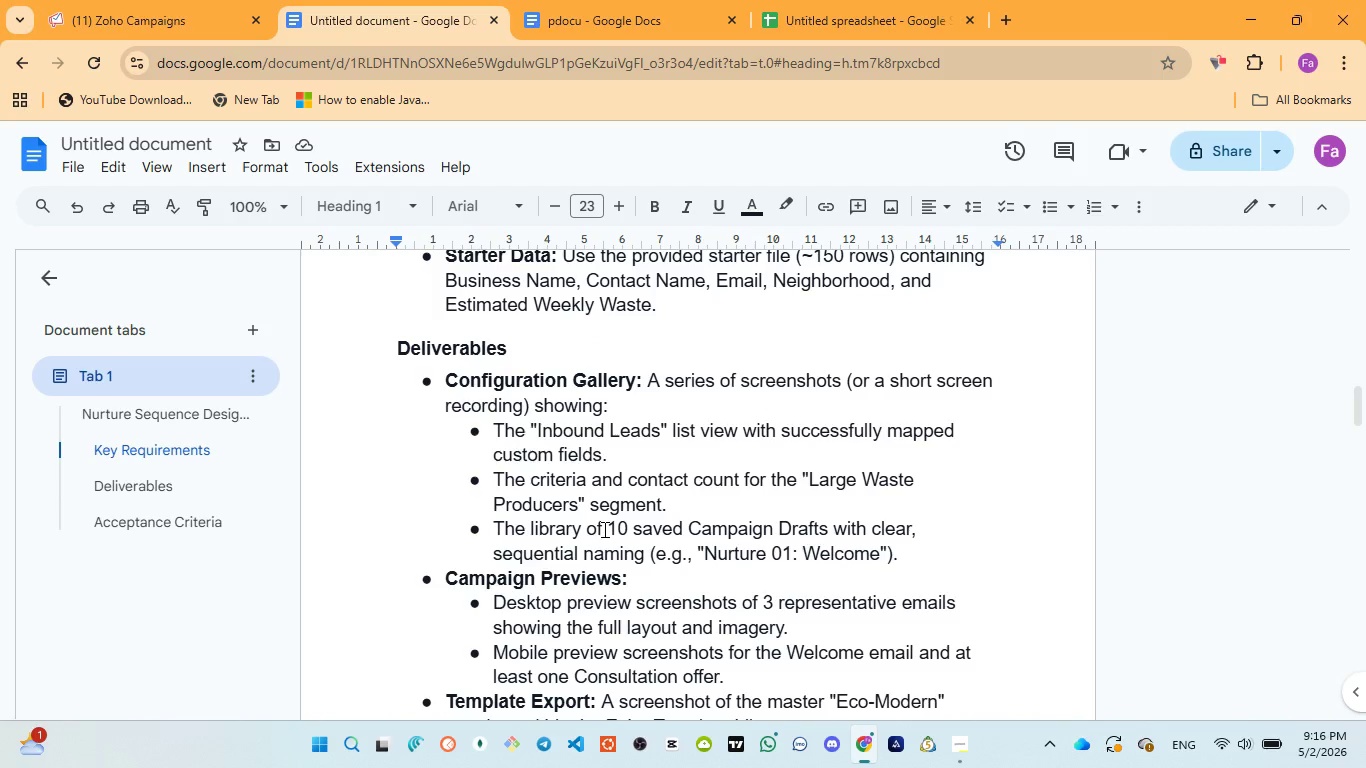 
mouse_move([127, 52])
 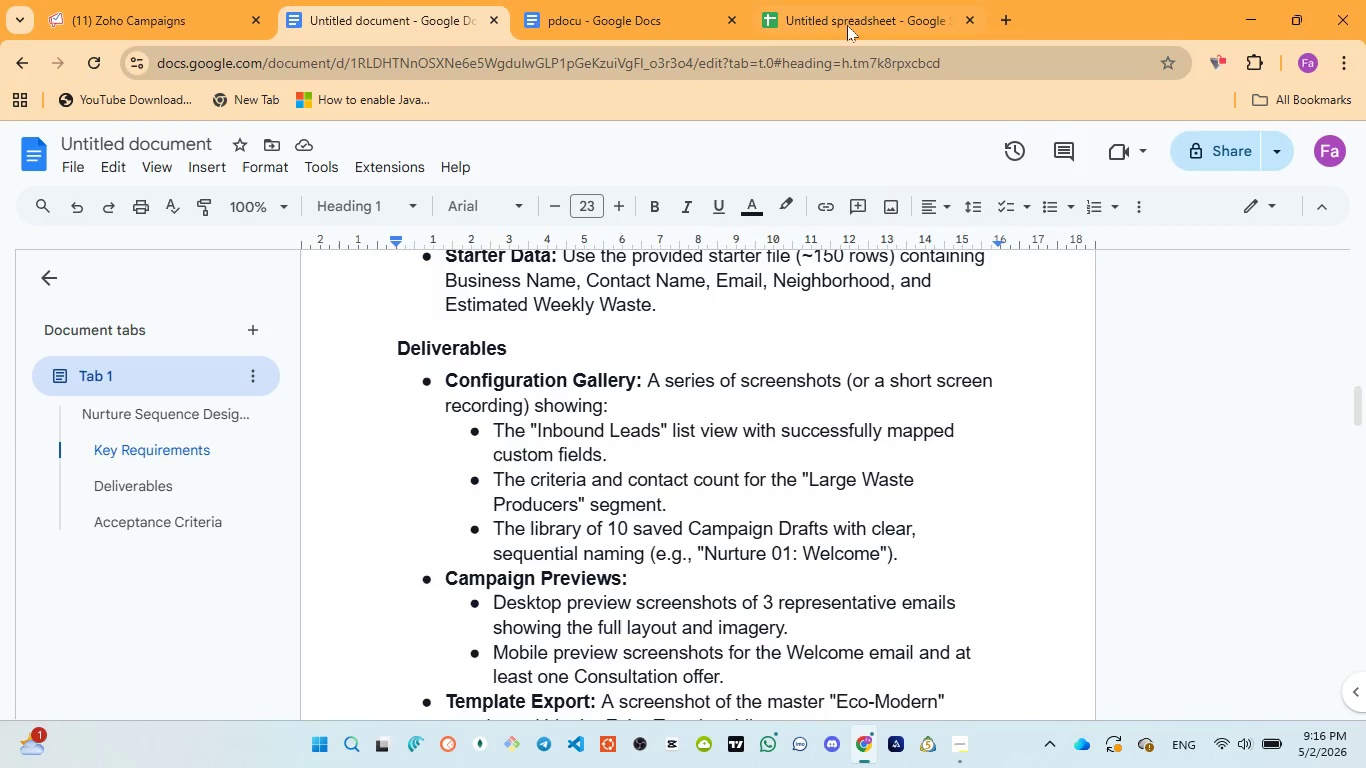 
left_click([833, 12])
 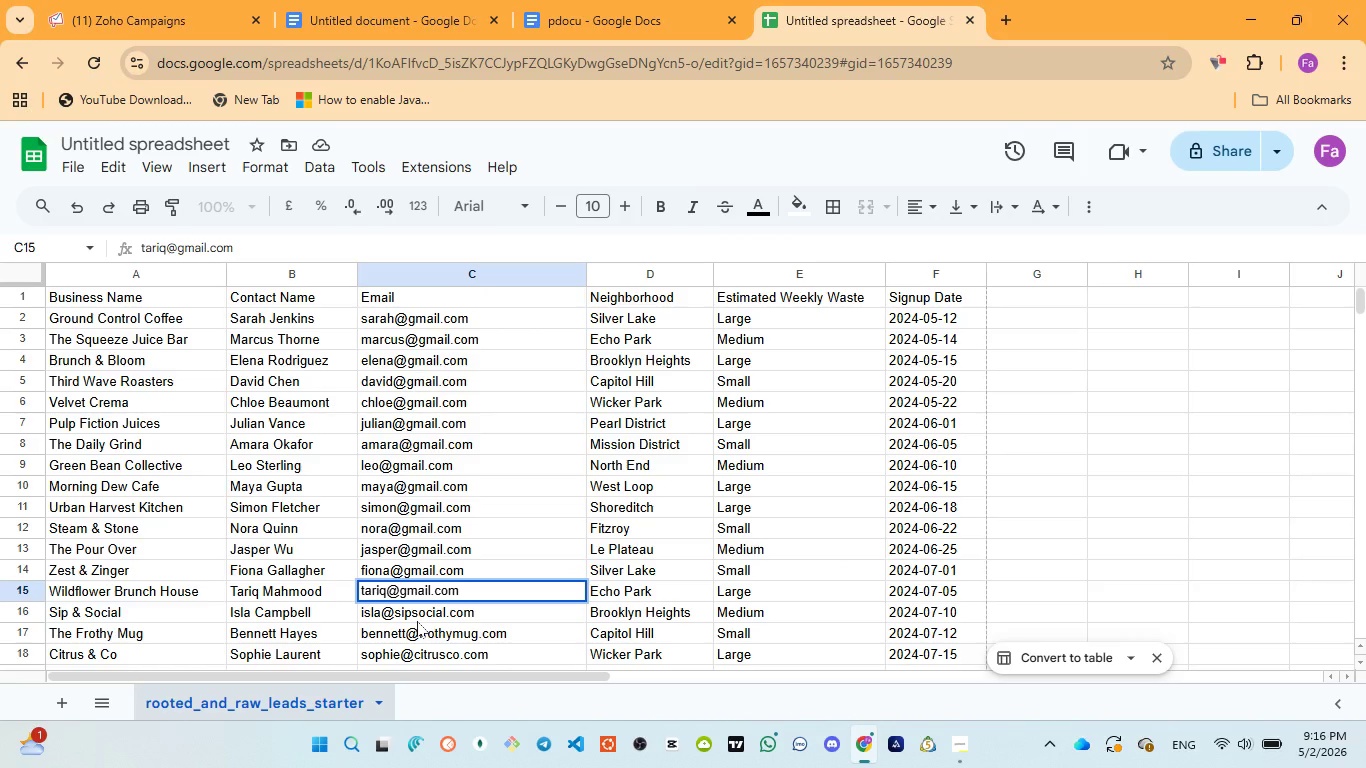 
left_click([434, 614])
 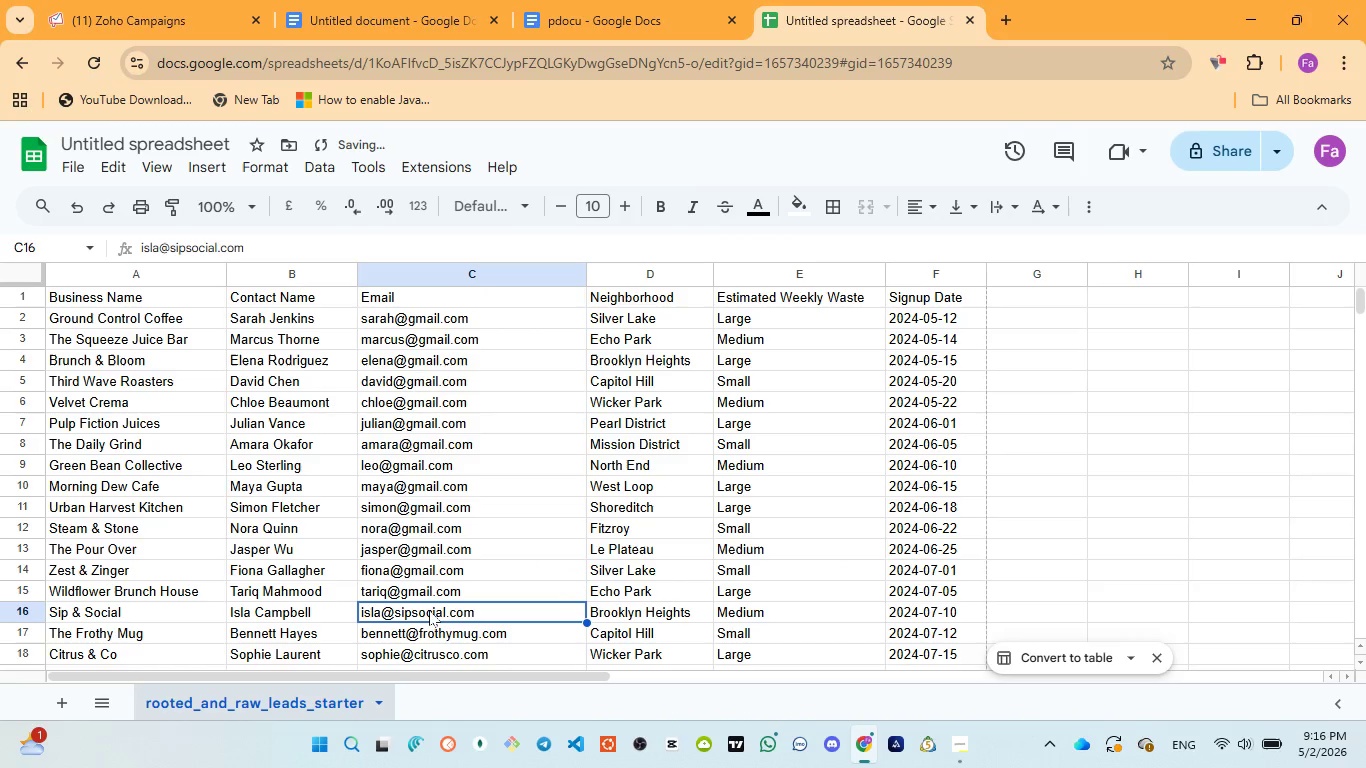 
double_click([429, 610])
 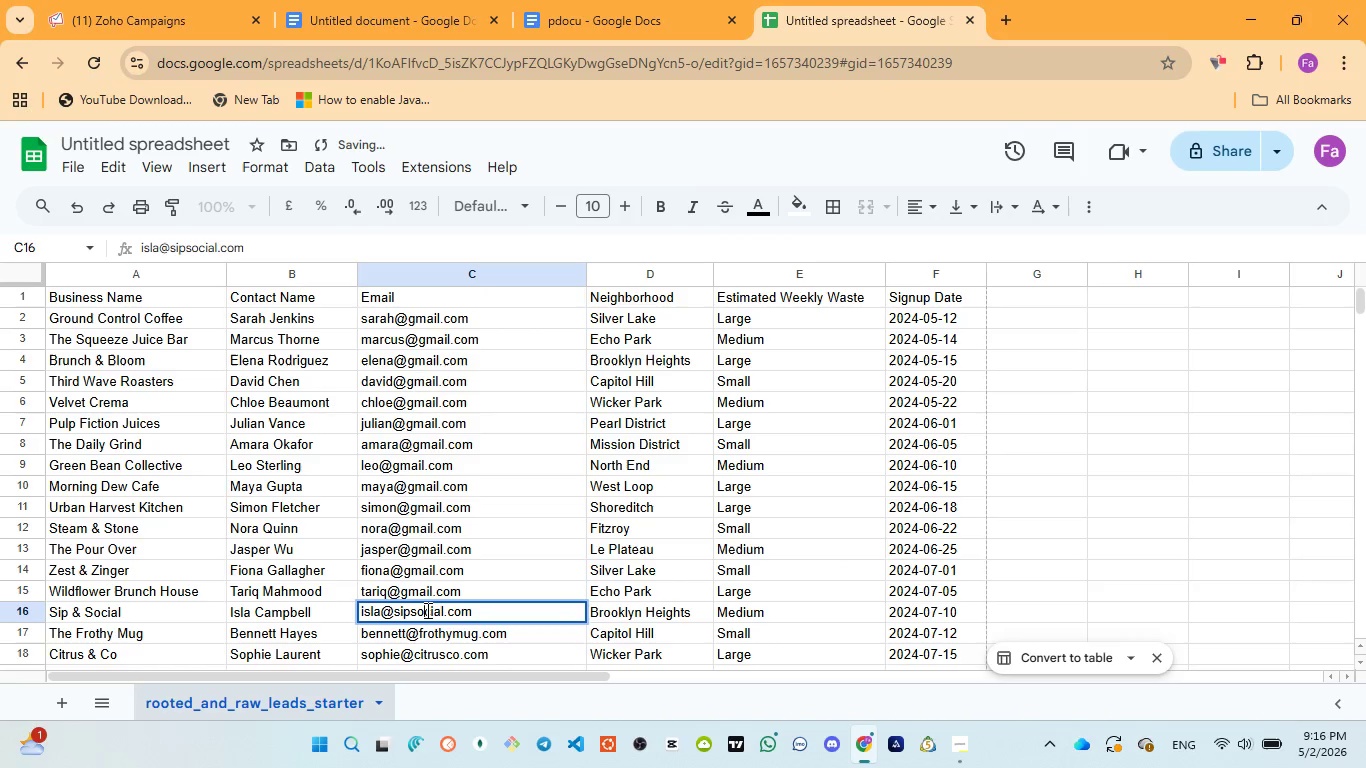 
double_click([426, 610])
 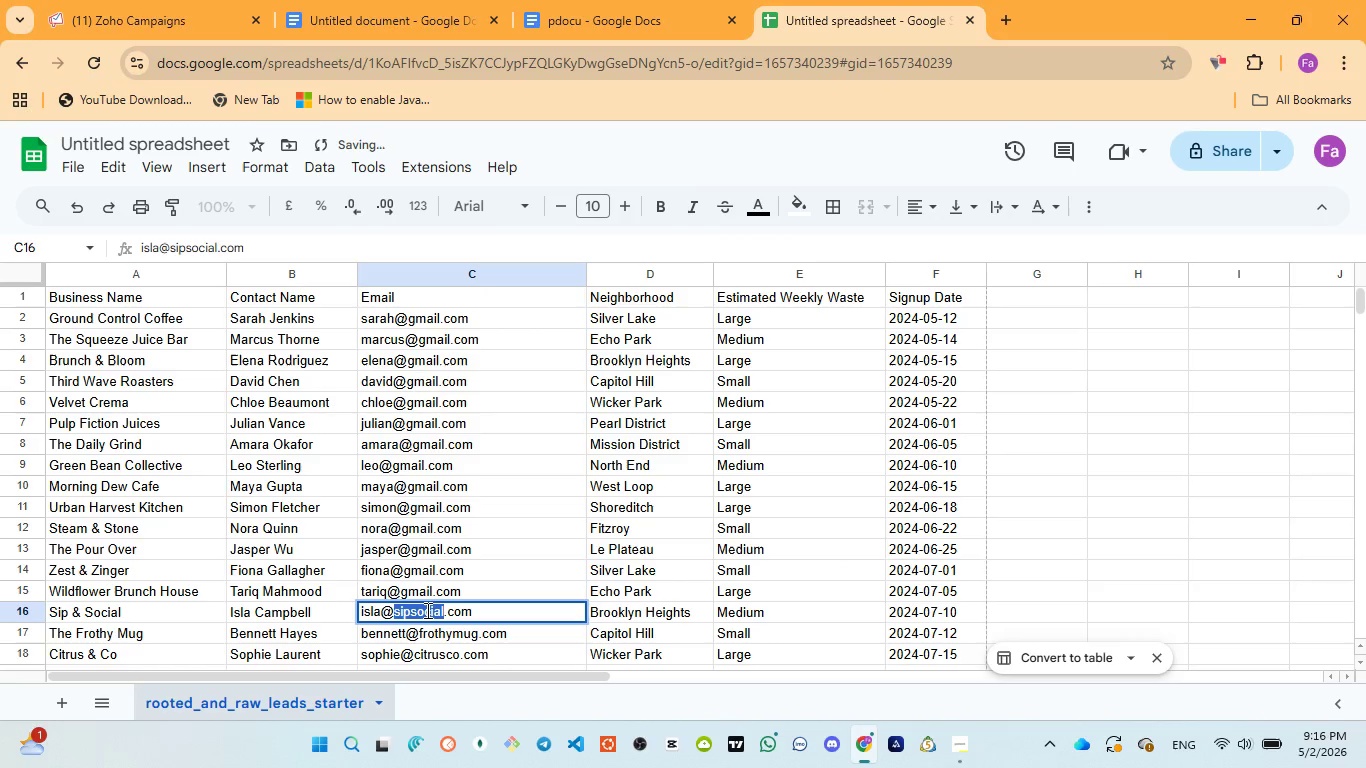 
key(Control+V)
 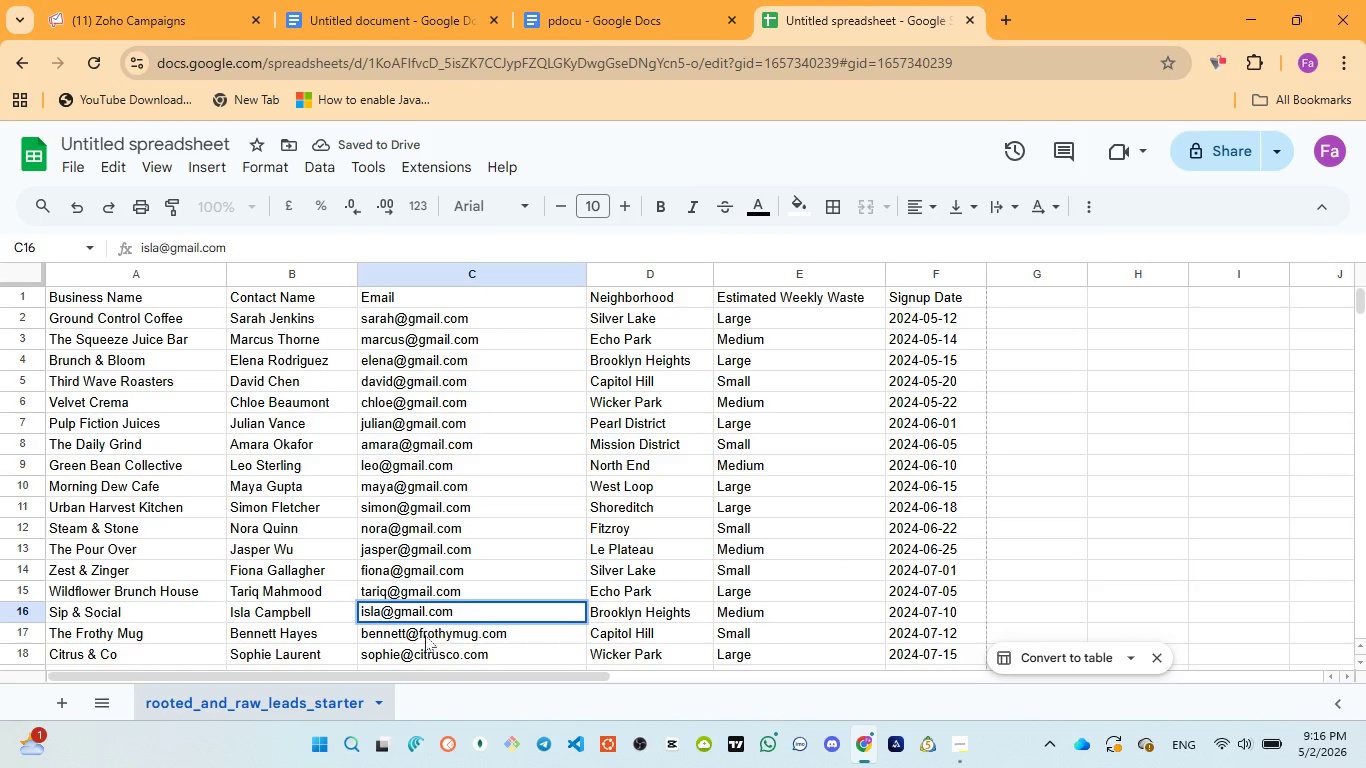 
left_click([427, 631])
 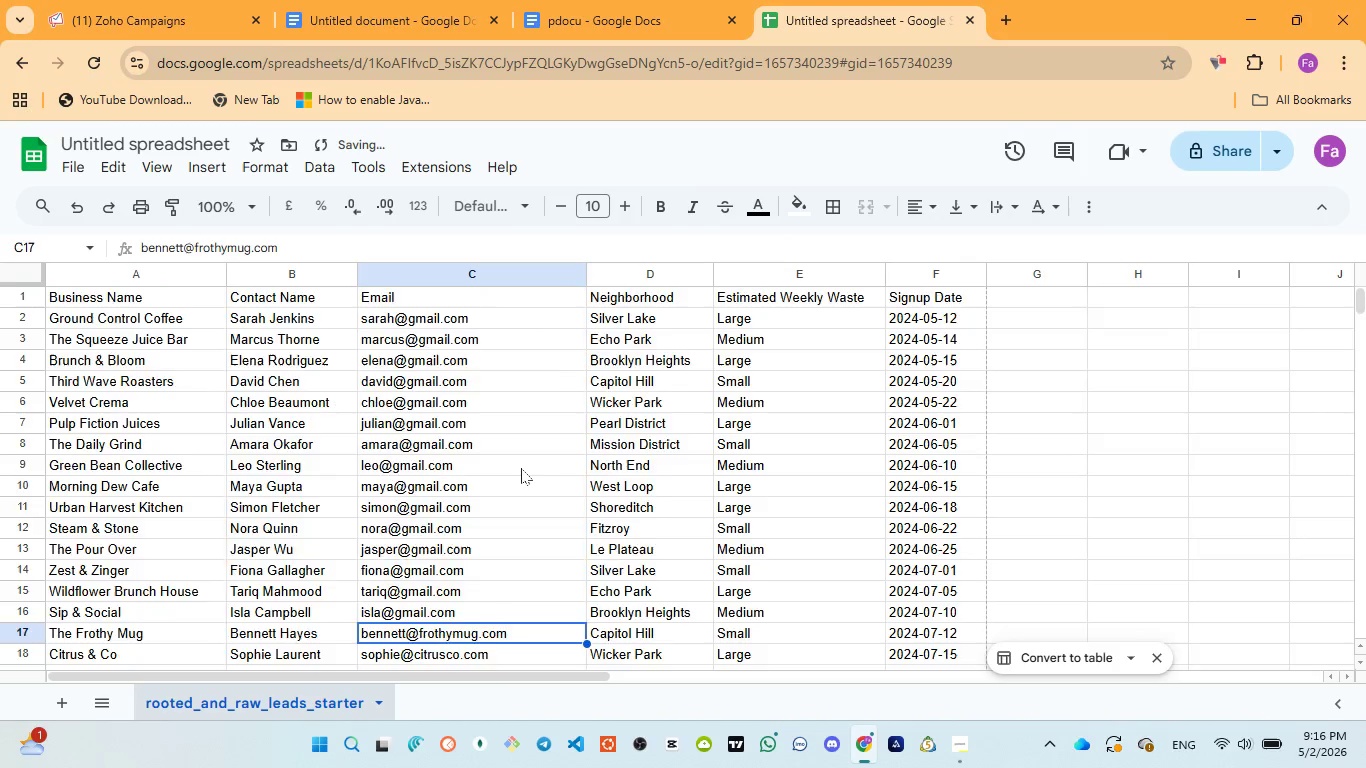 
scroll: coordinate [521, 468], scroll_direction: down, amount: 3.0
 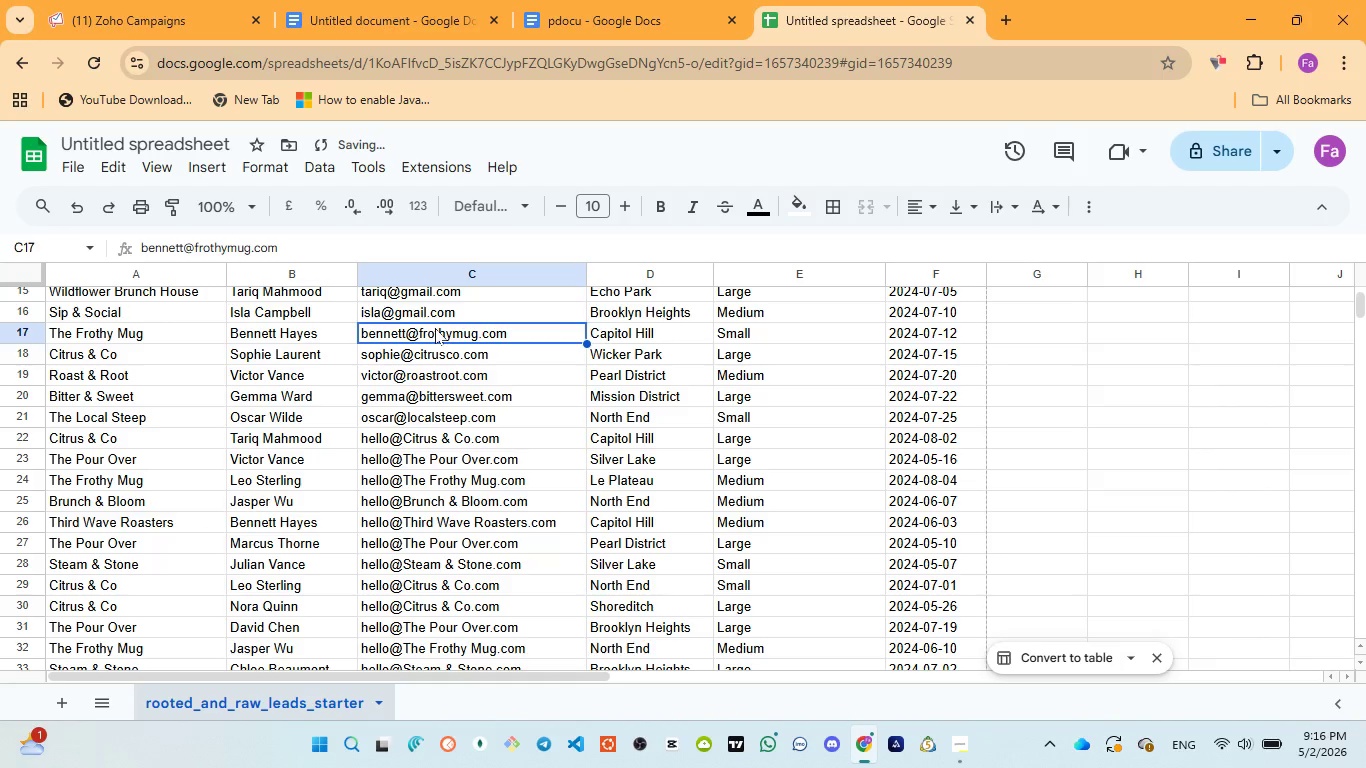 
double_click([435, 328])
 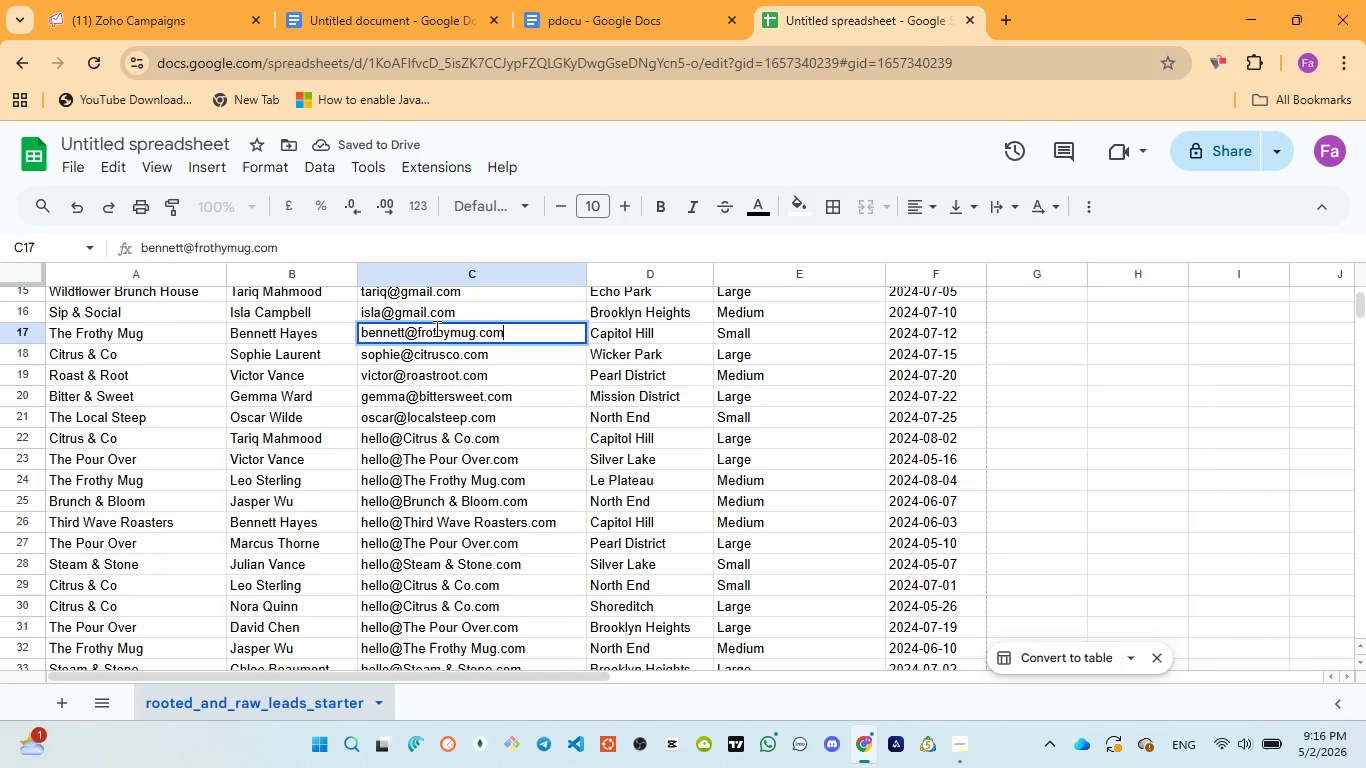 
triple_click([435, 328])
 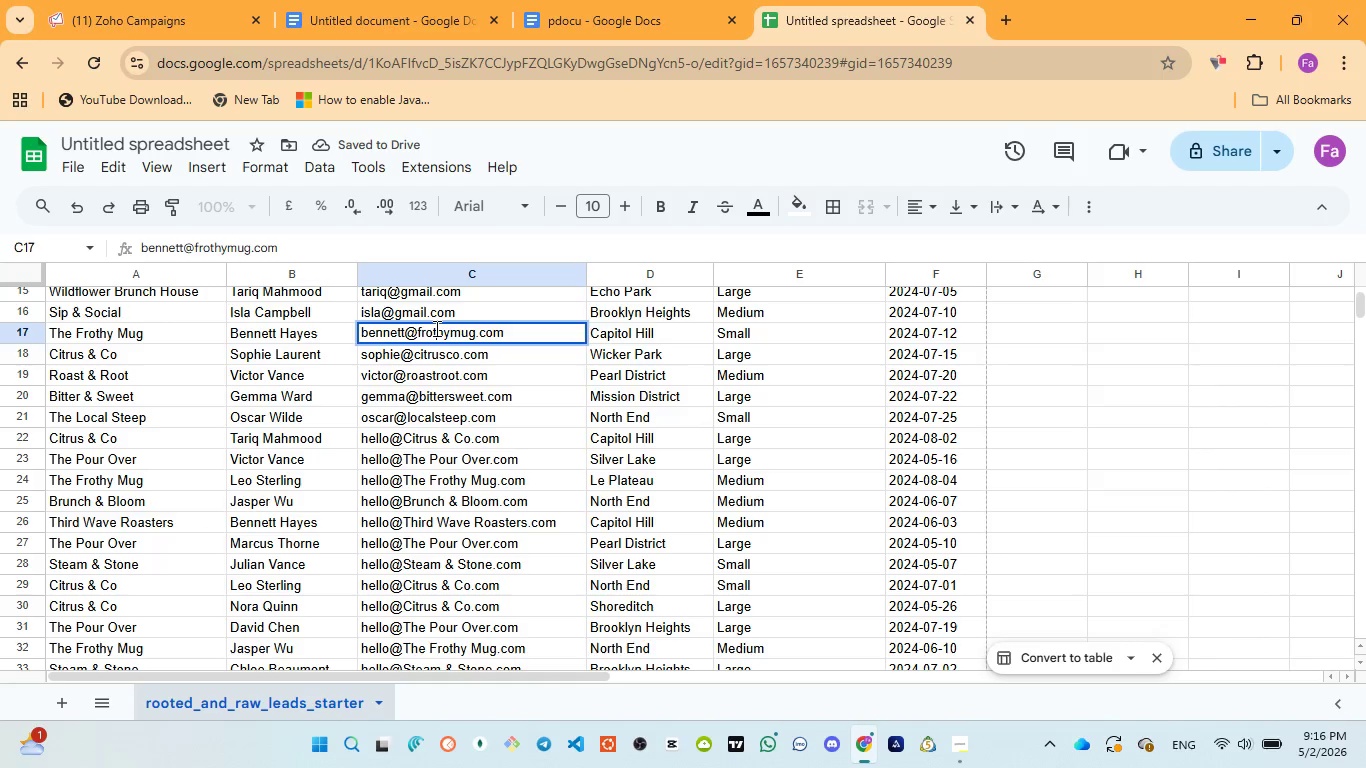 
triple_click([435, 328])
 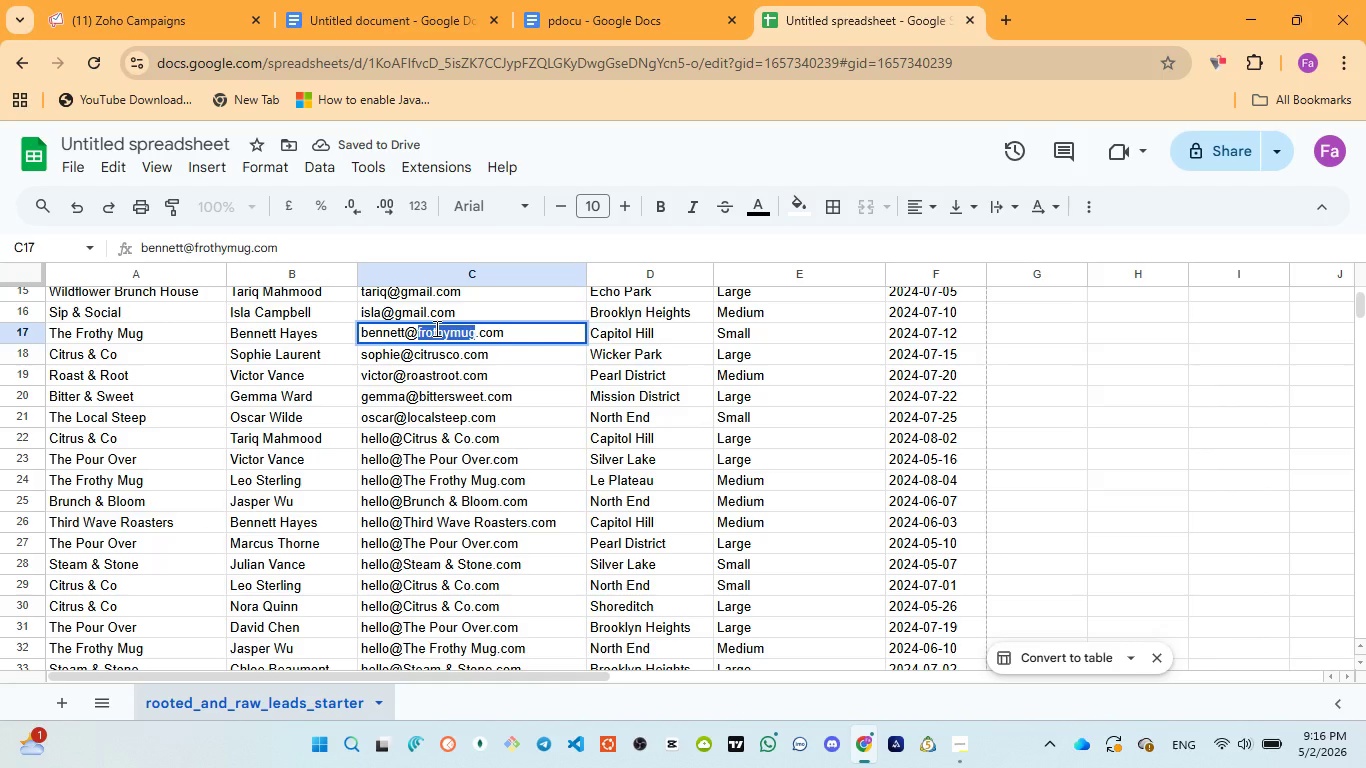 
key(Control+V)
 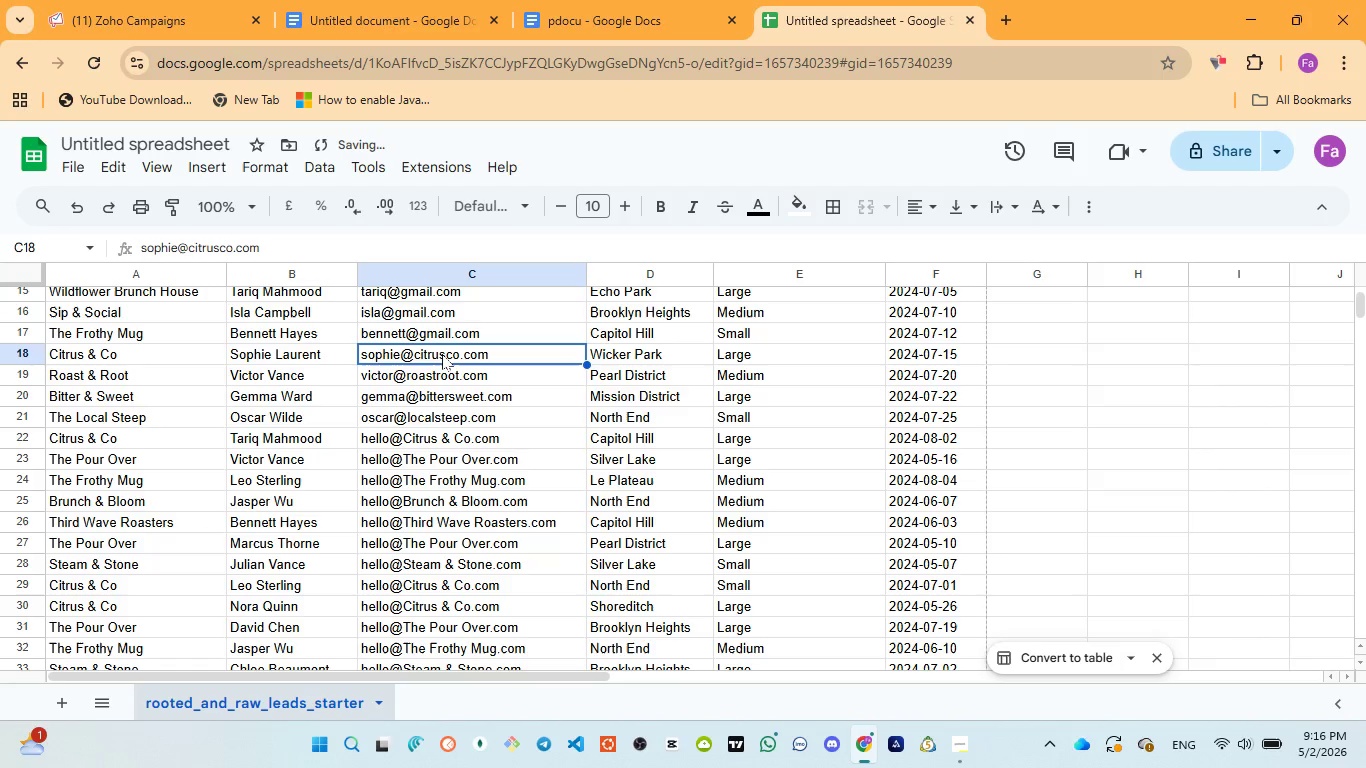 
double_click([442, 354])
 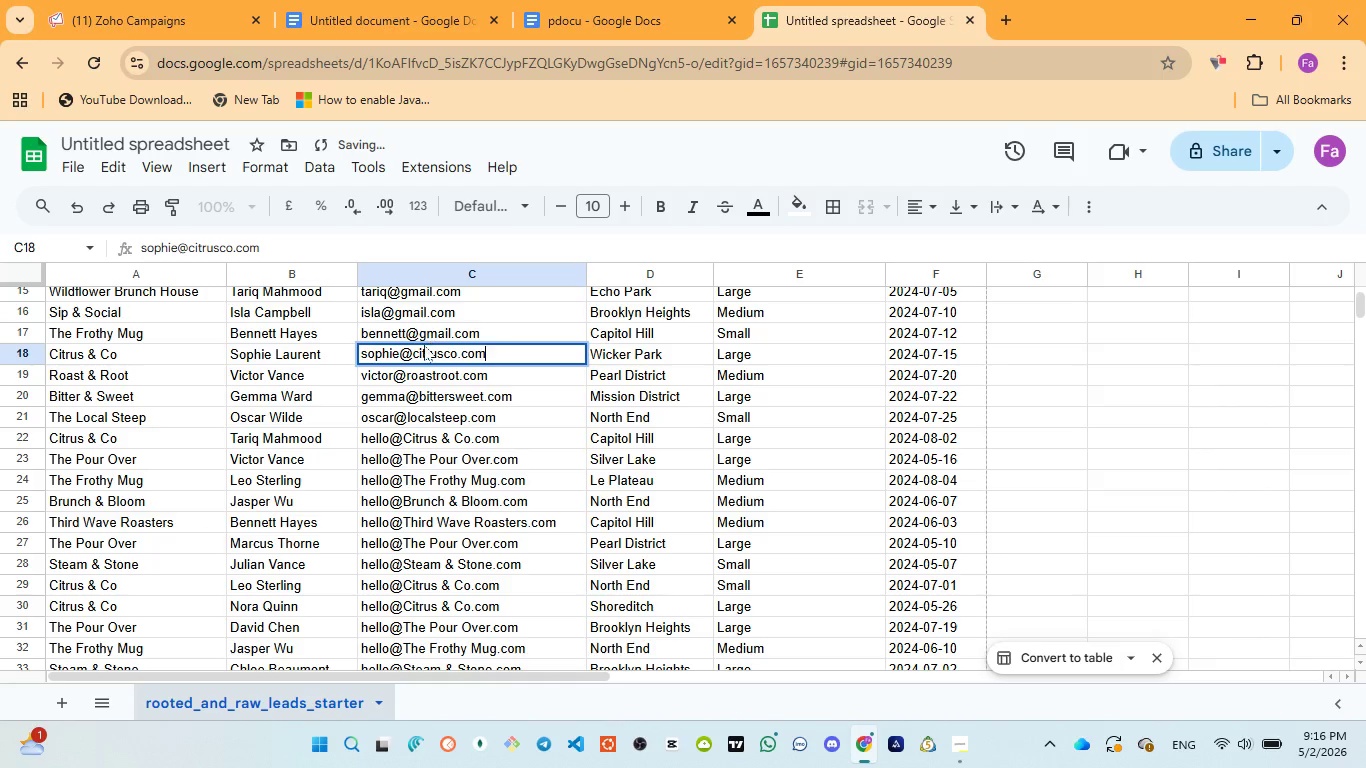 
triple_click([424, 345])
 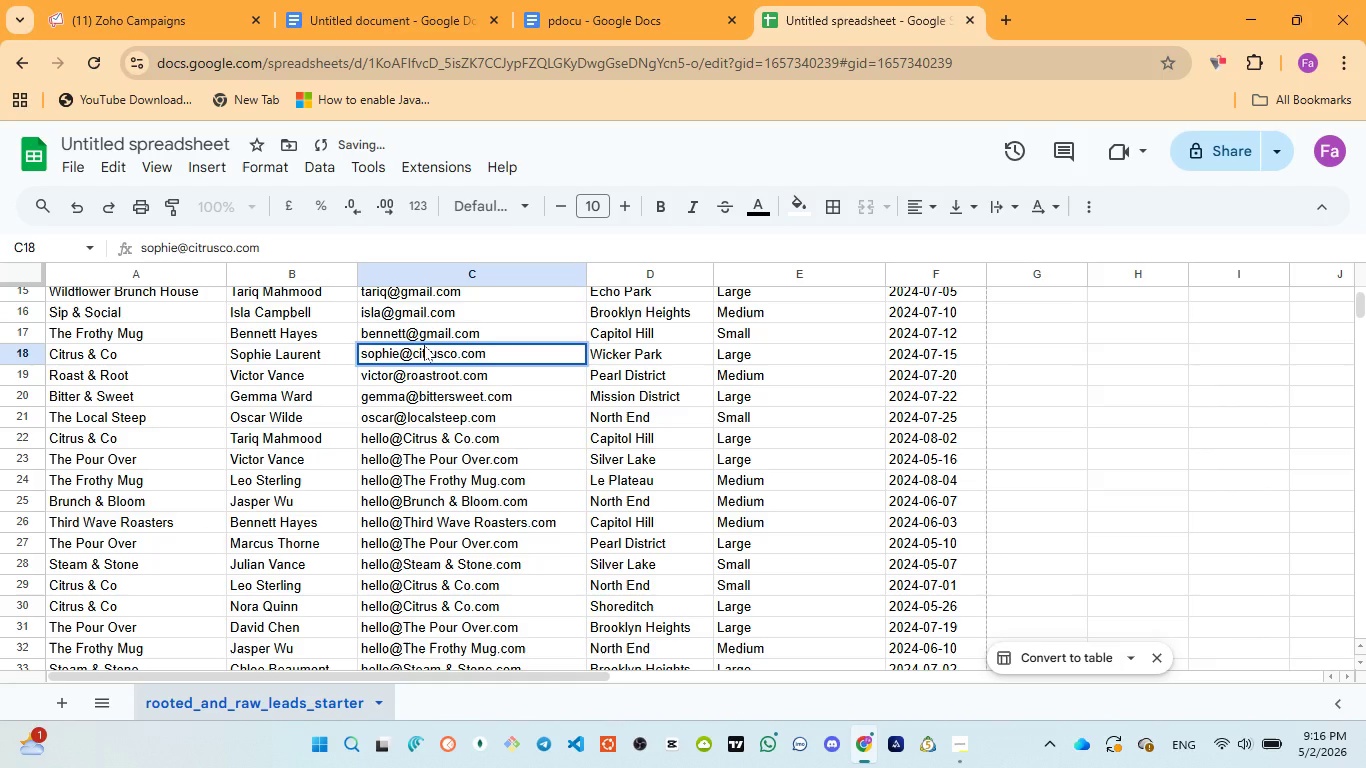 
triple_click([424, 345])
 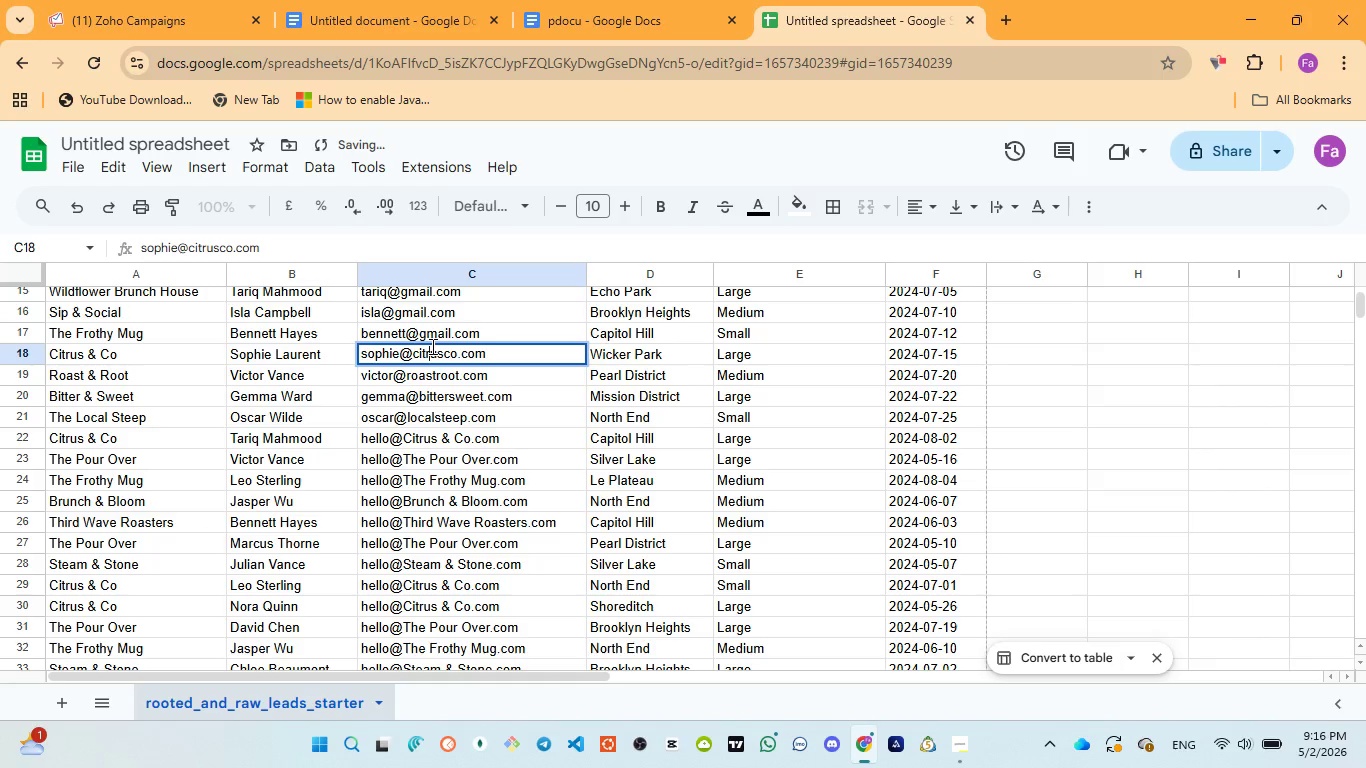 
double_click([431, 346])
 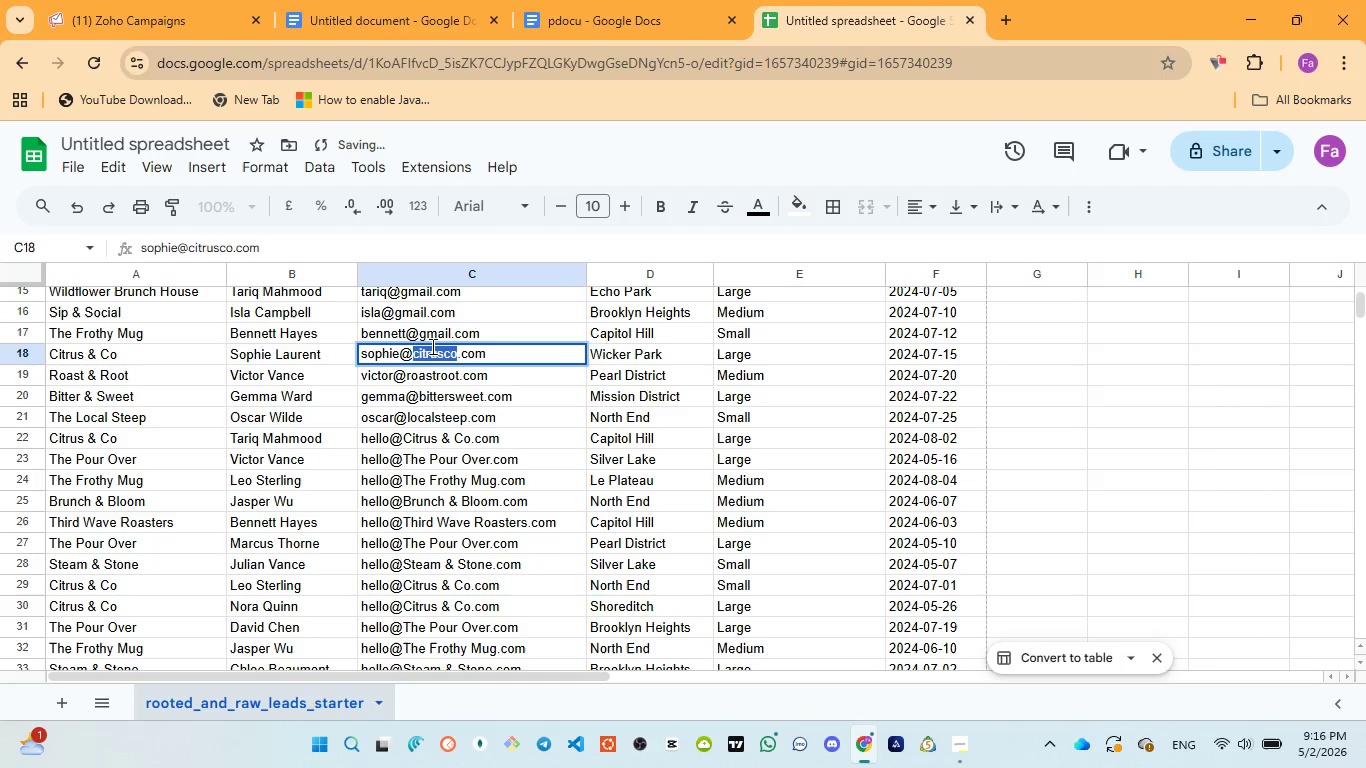 
key(Control+V)
 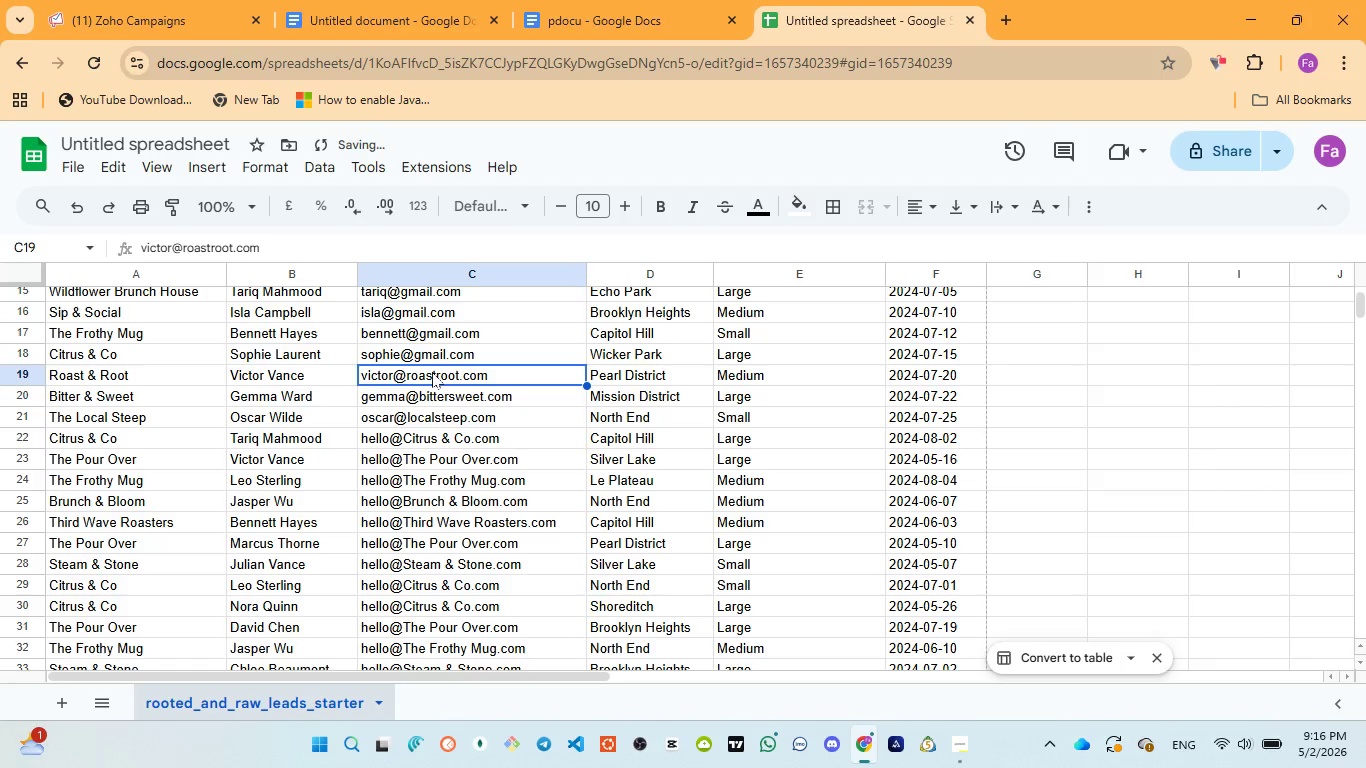 
double_click([432, 373])
 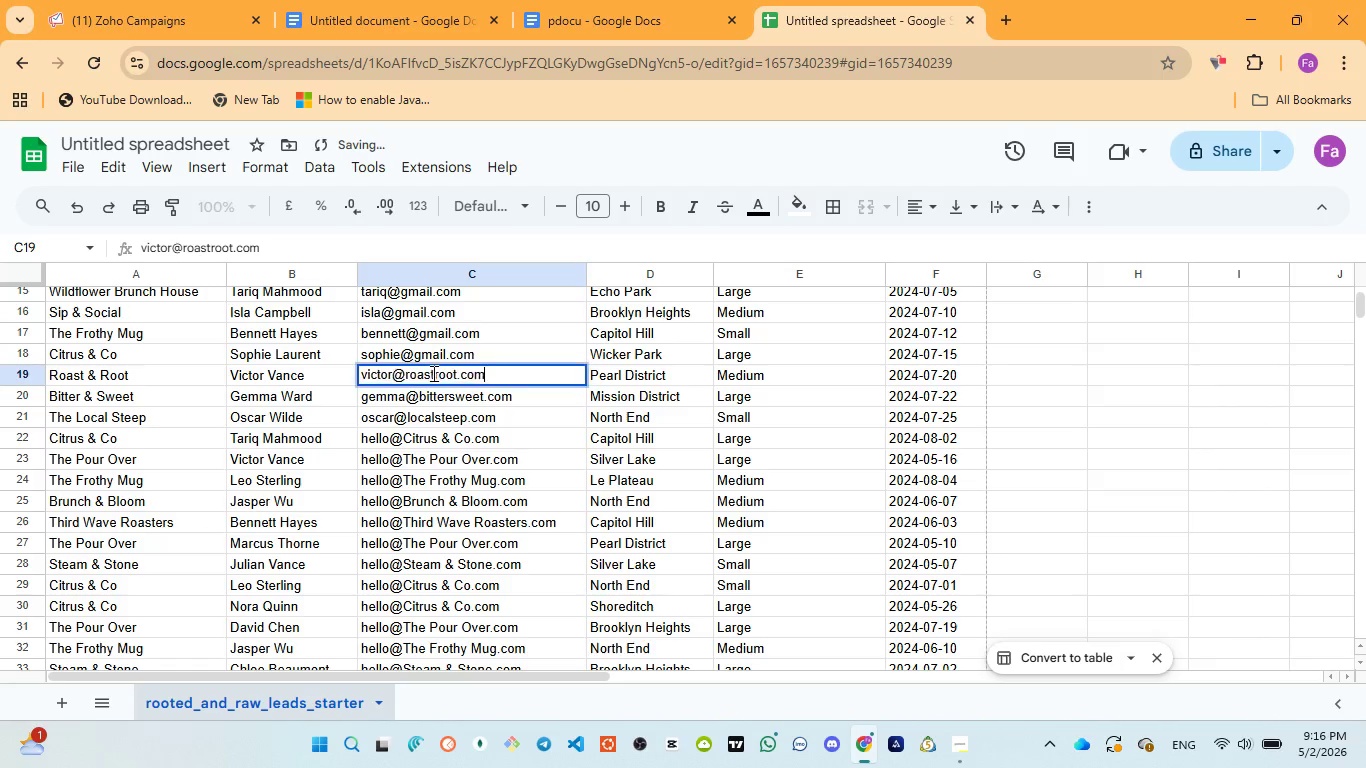 
triple_click([432, 373])
 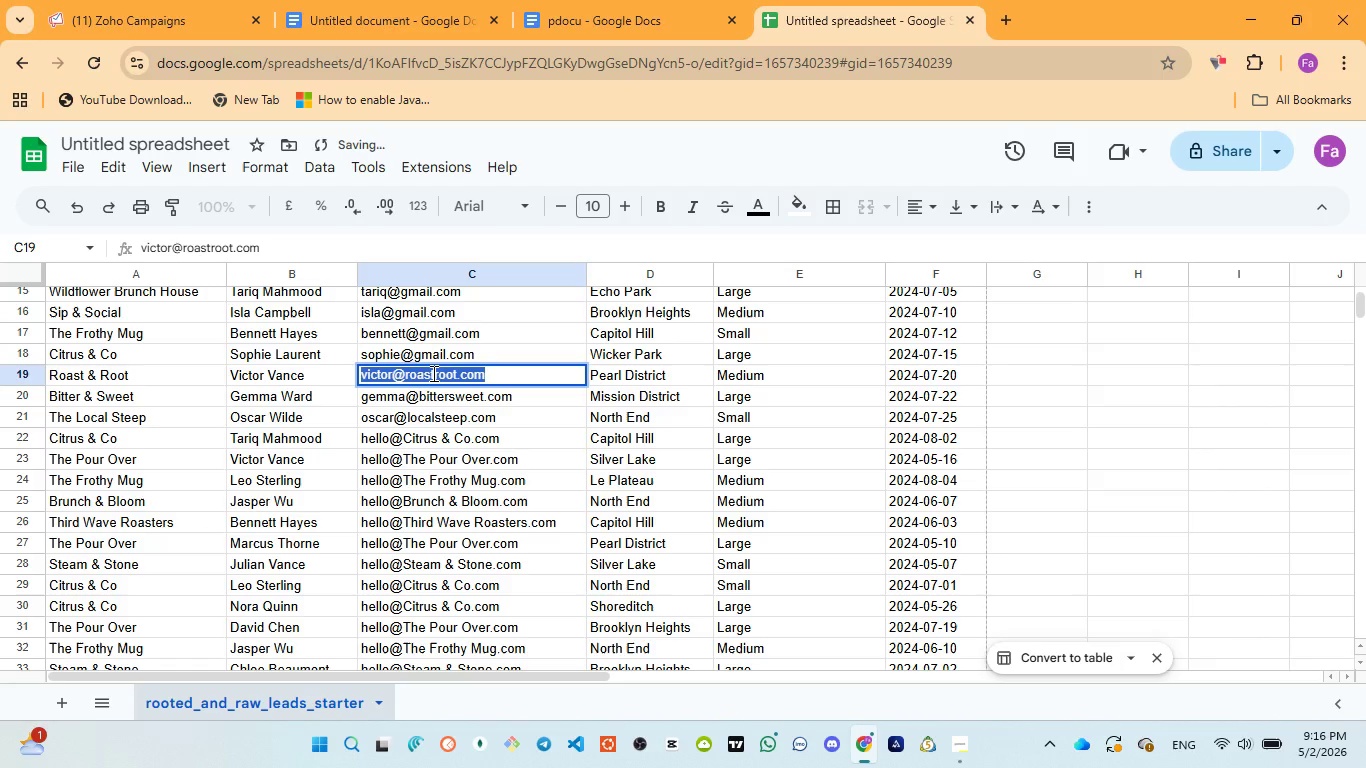 
triple_click([432, 373])
 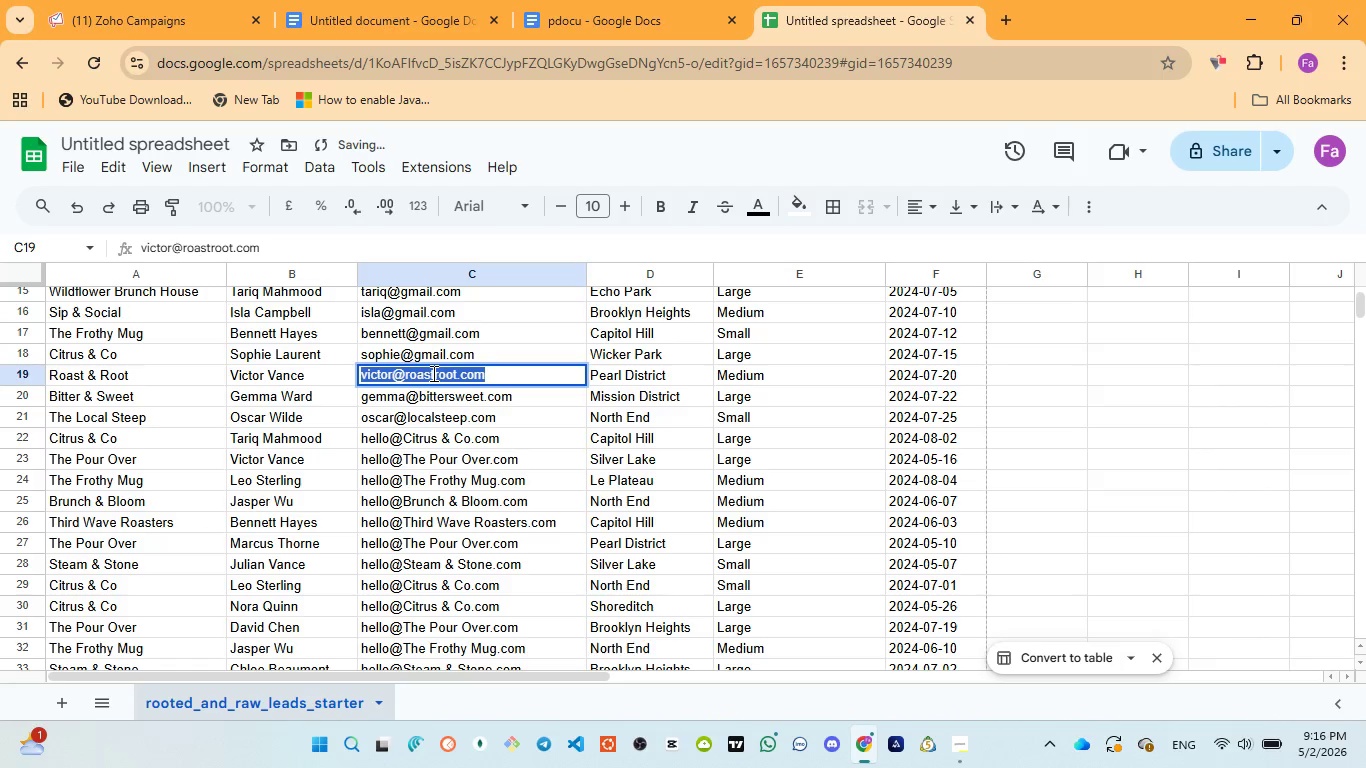 
triple_click([432, 373])
 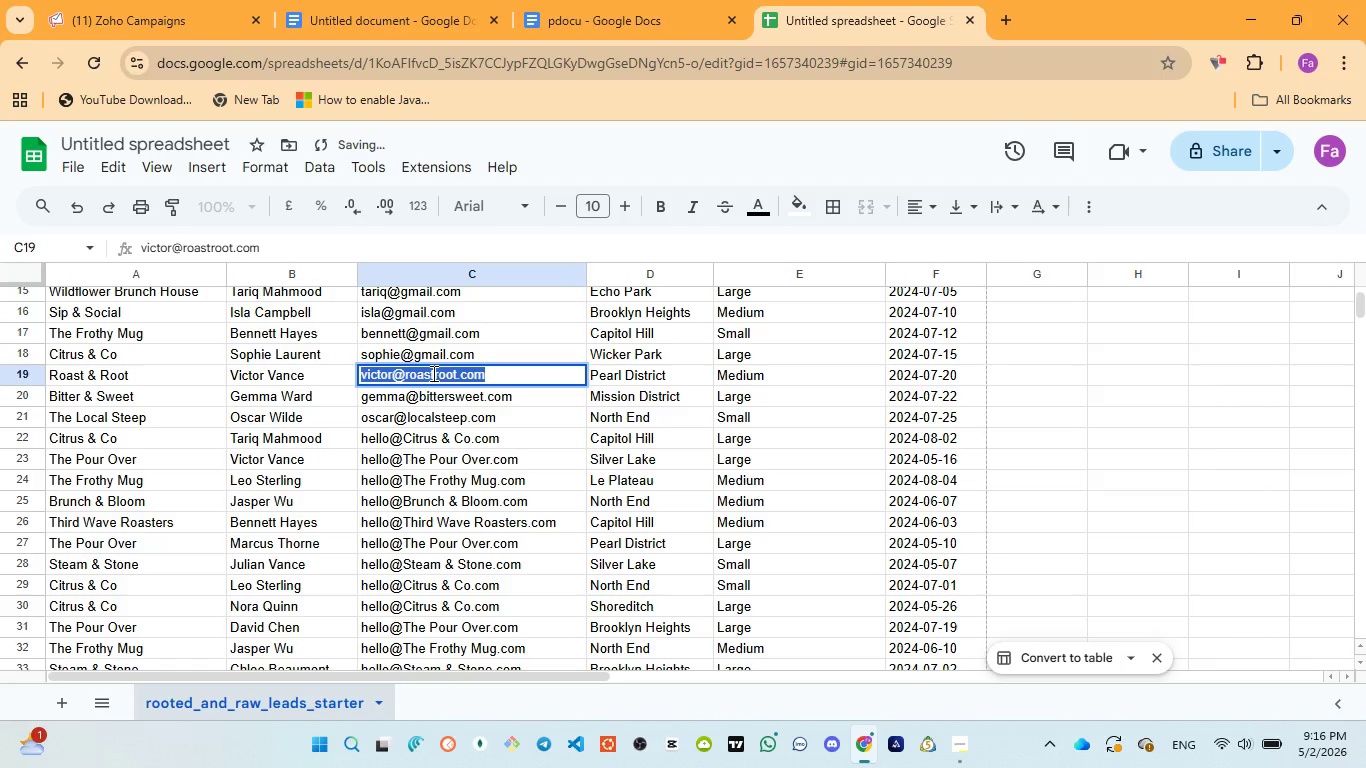 
triple_click([433, 373])
 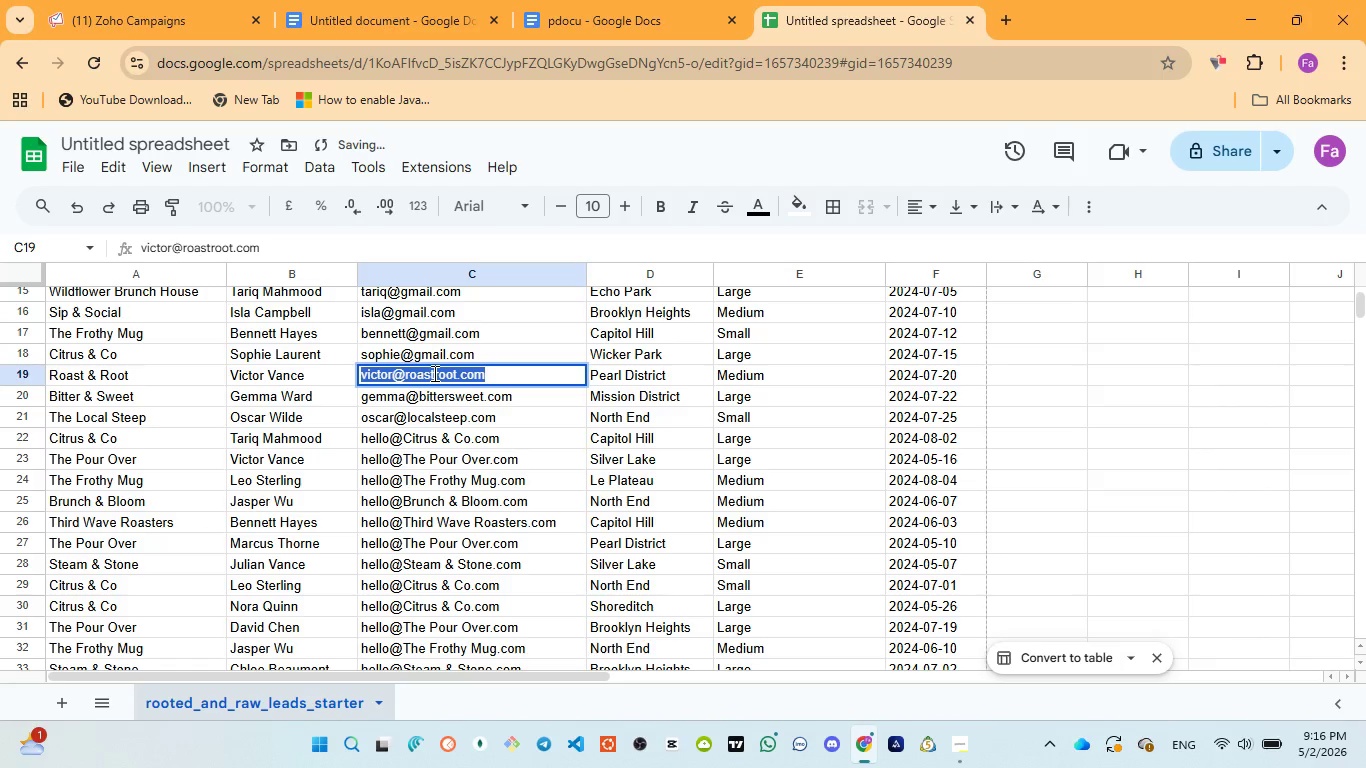 
triple_click([433, 373])
 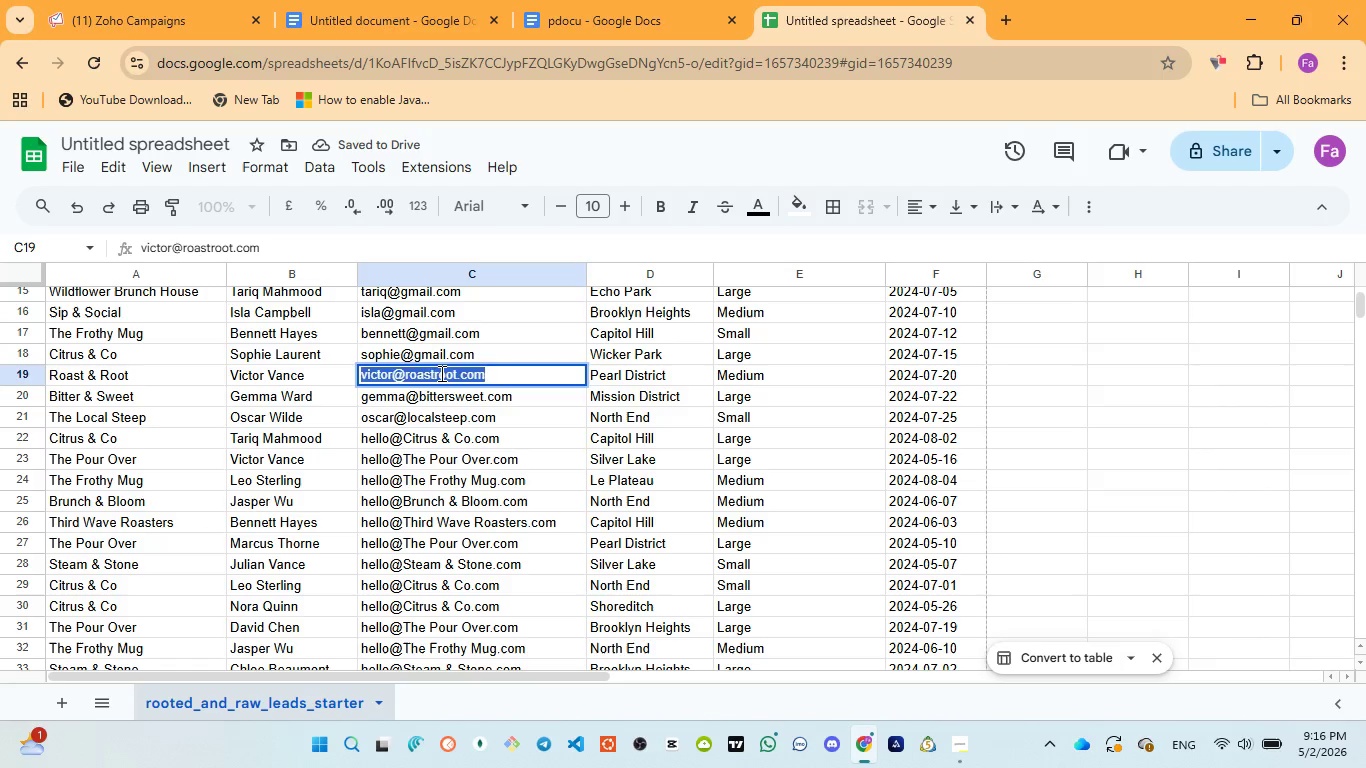 
double_click([440, 373])
 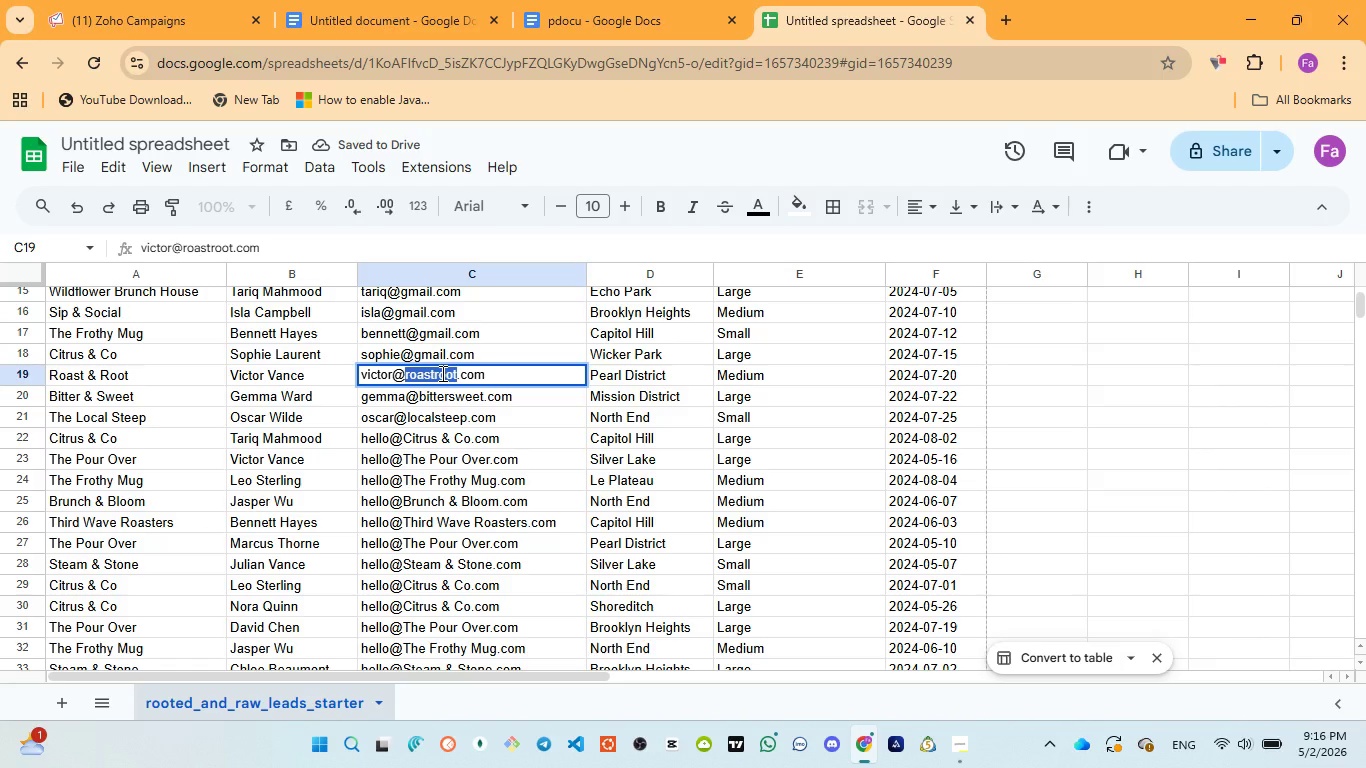 
key(Control+V)
 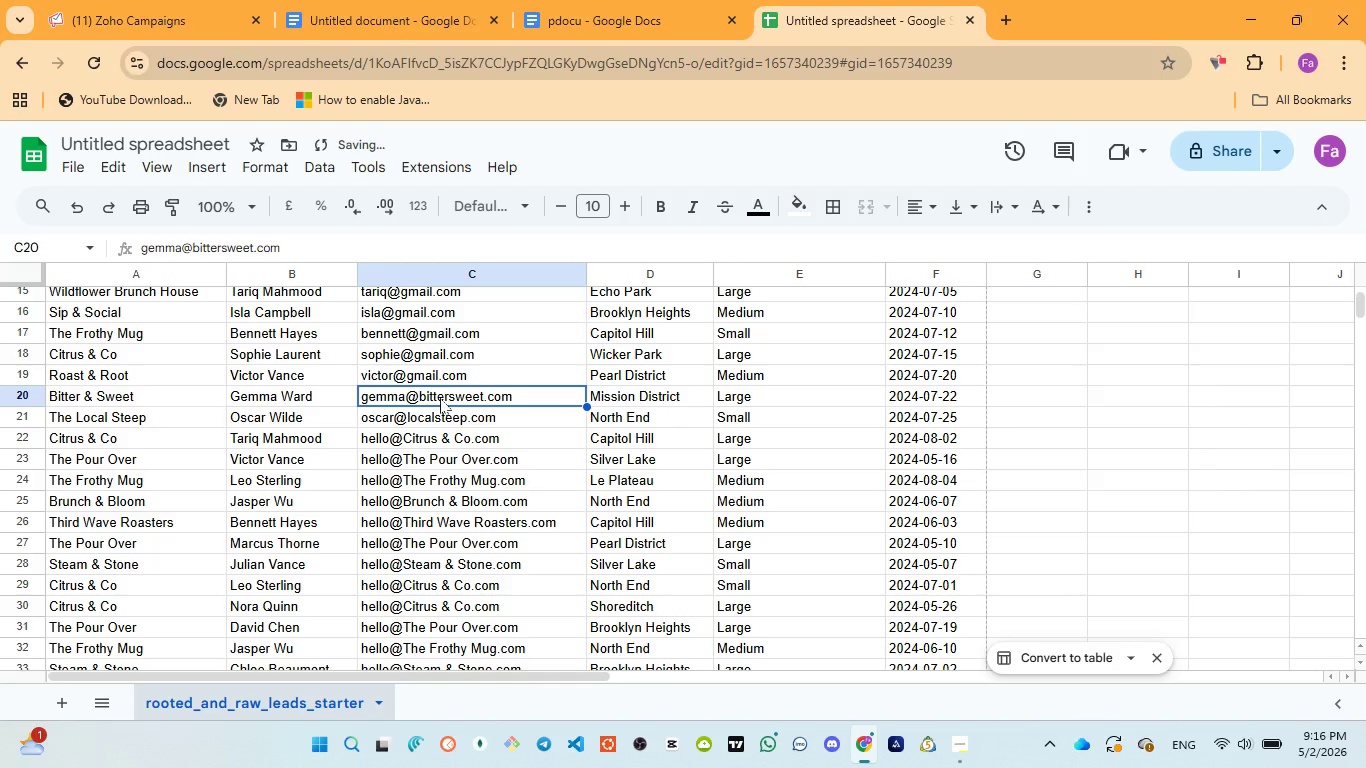 
double_click([441, 398])
 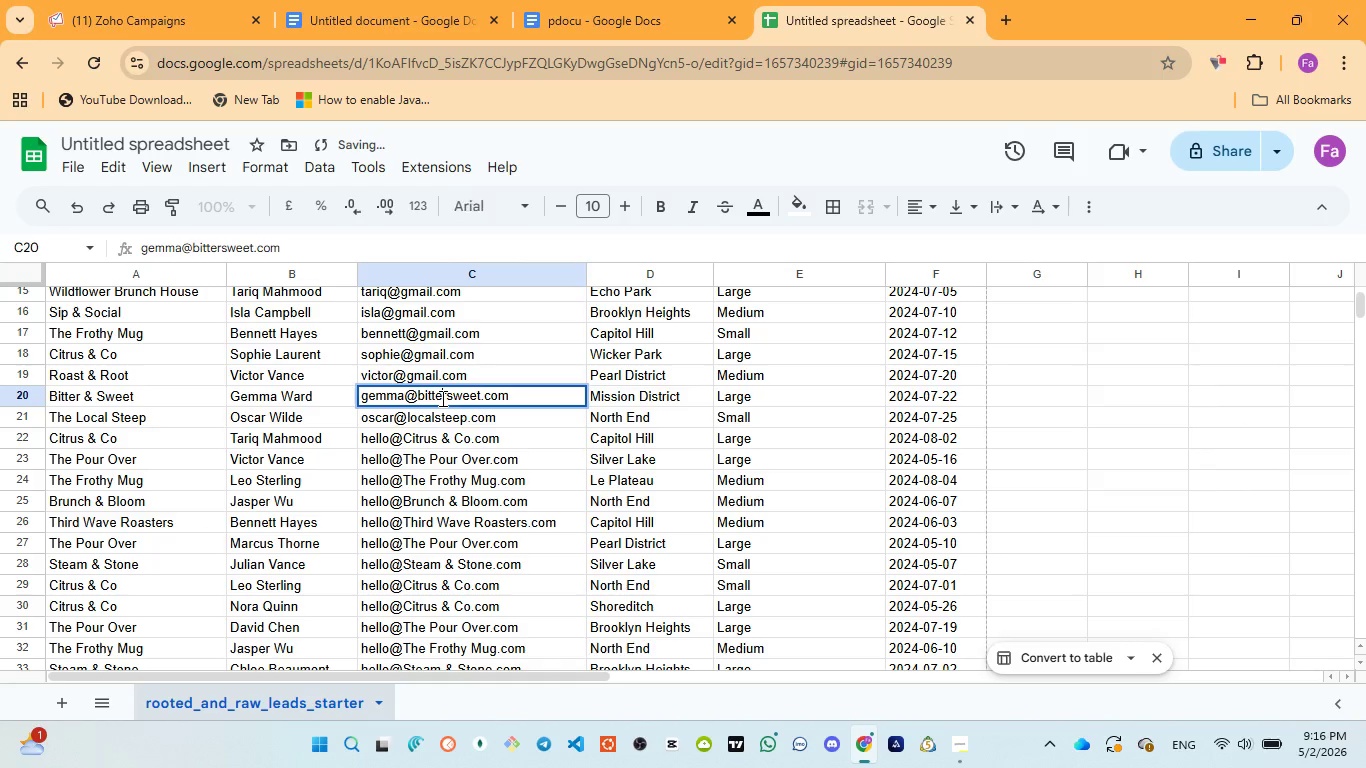 
double_click([441, 398])
 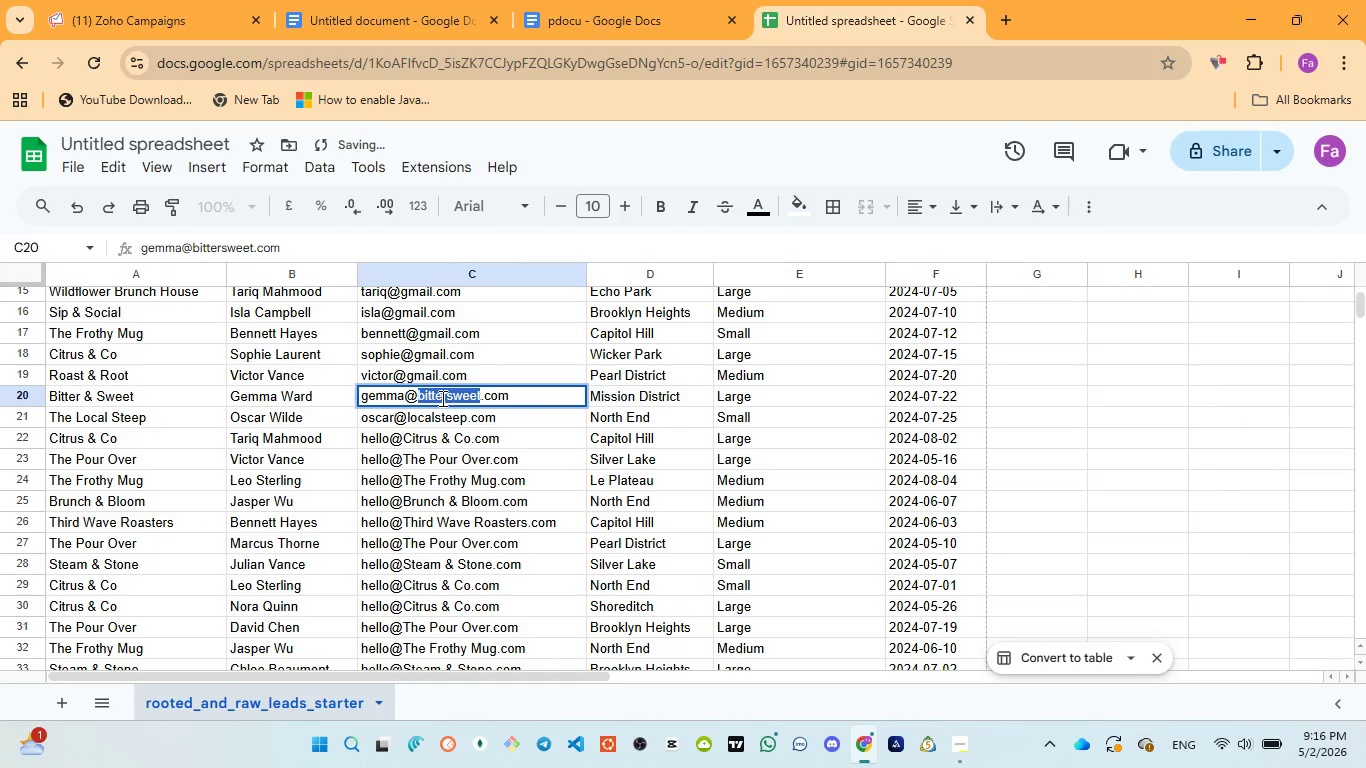 
key(Control+V)
 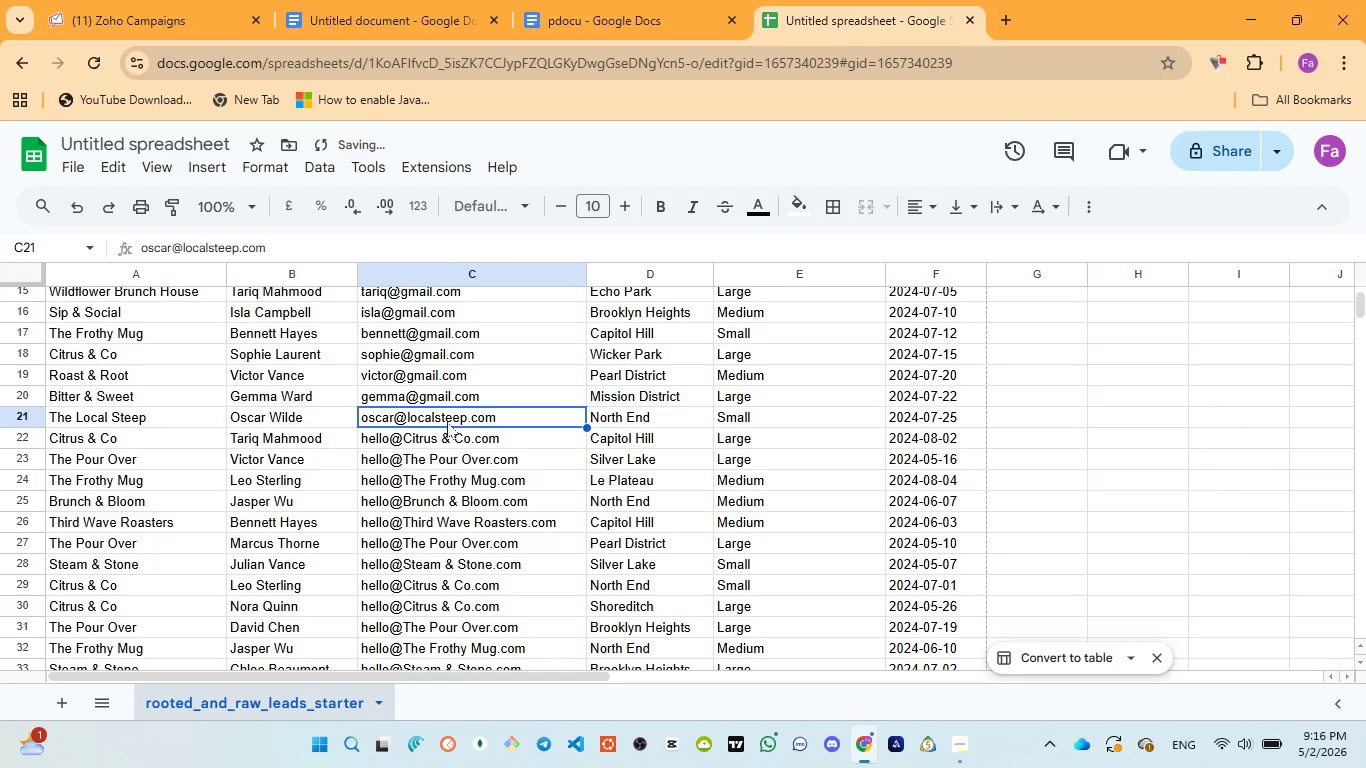 
double_click([446, 420])
 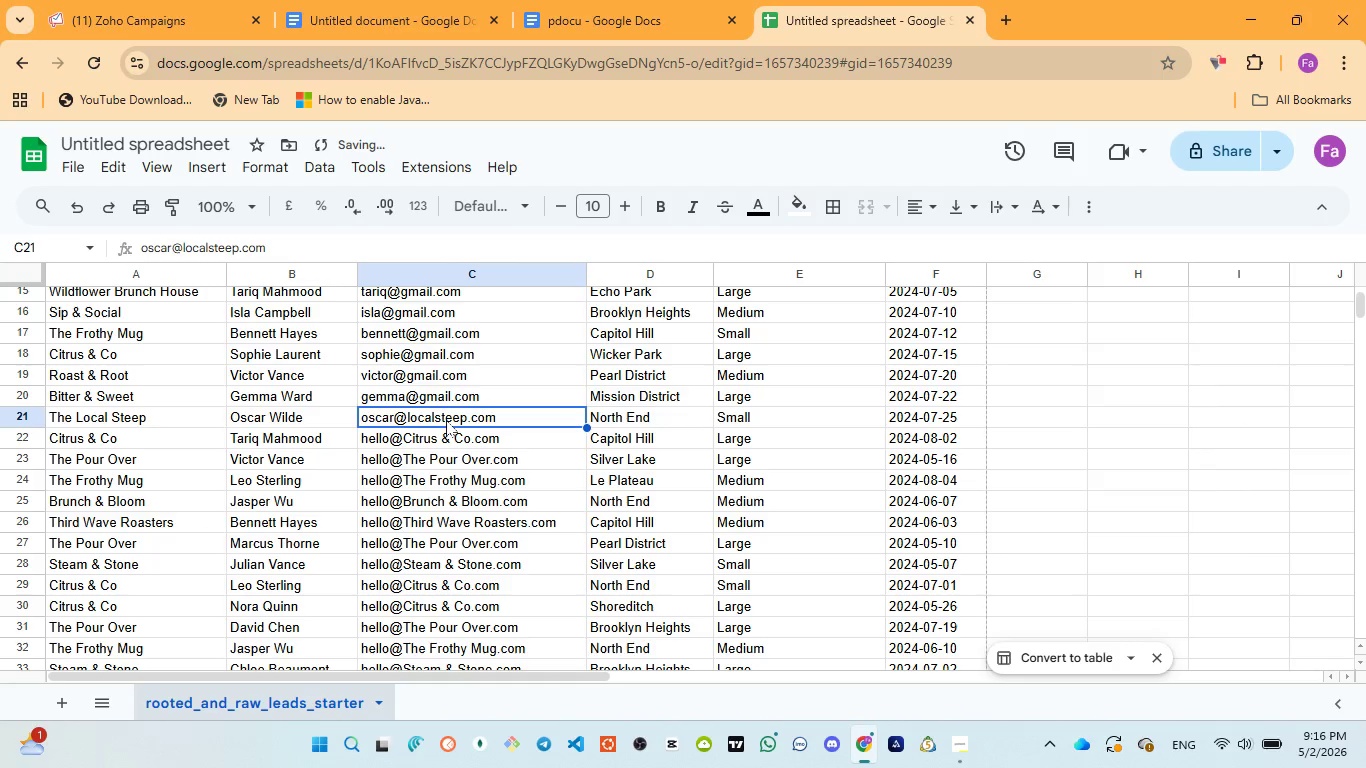 
triple_click([446, 420])
 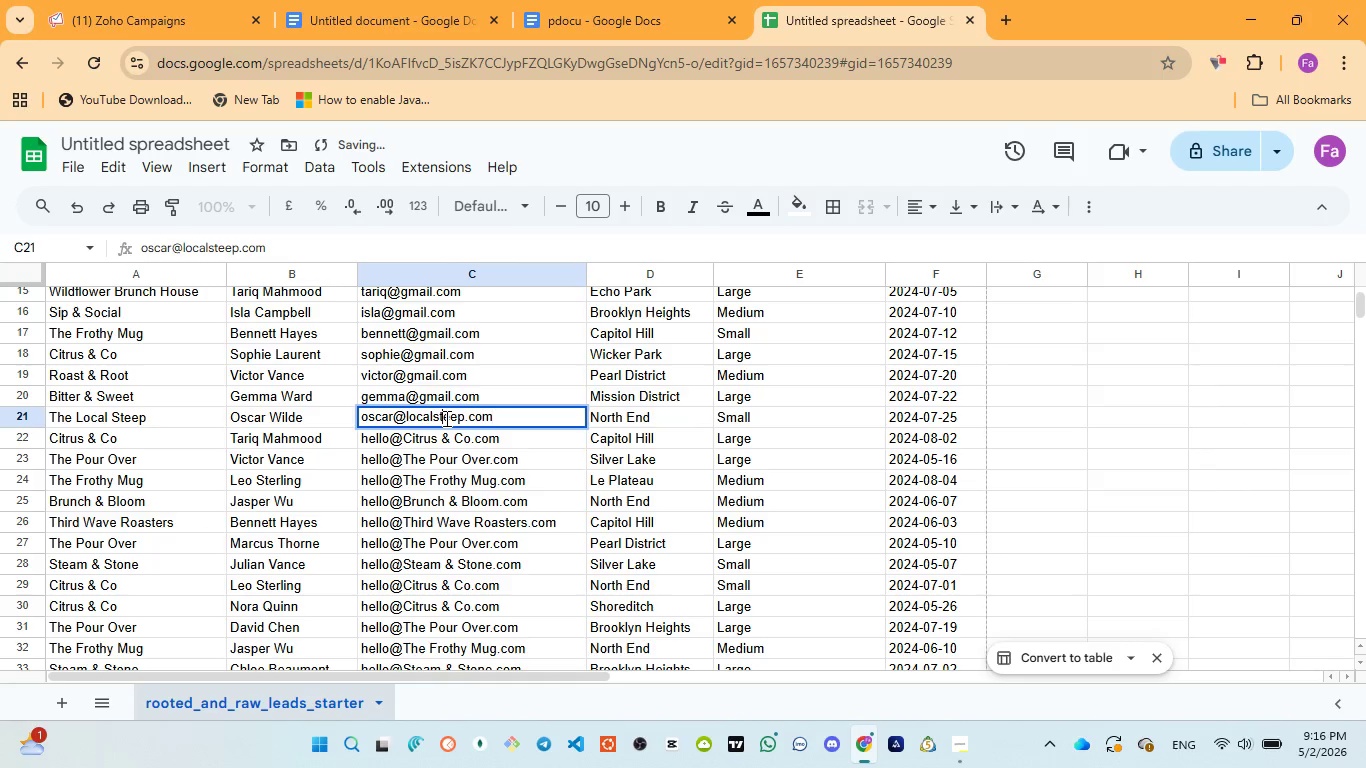 
double_click([445, 418])
 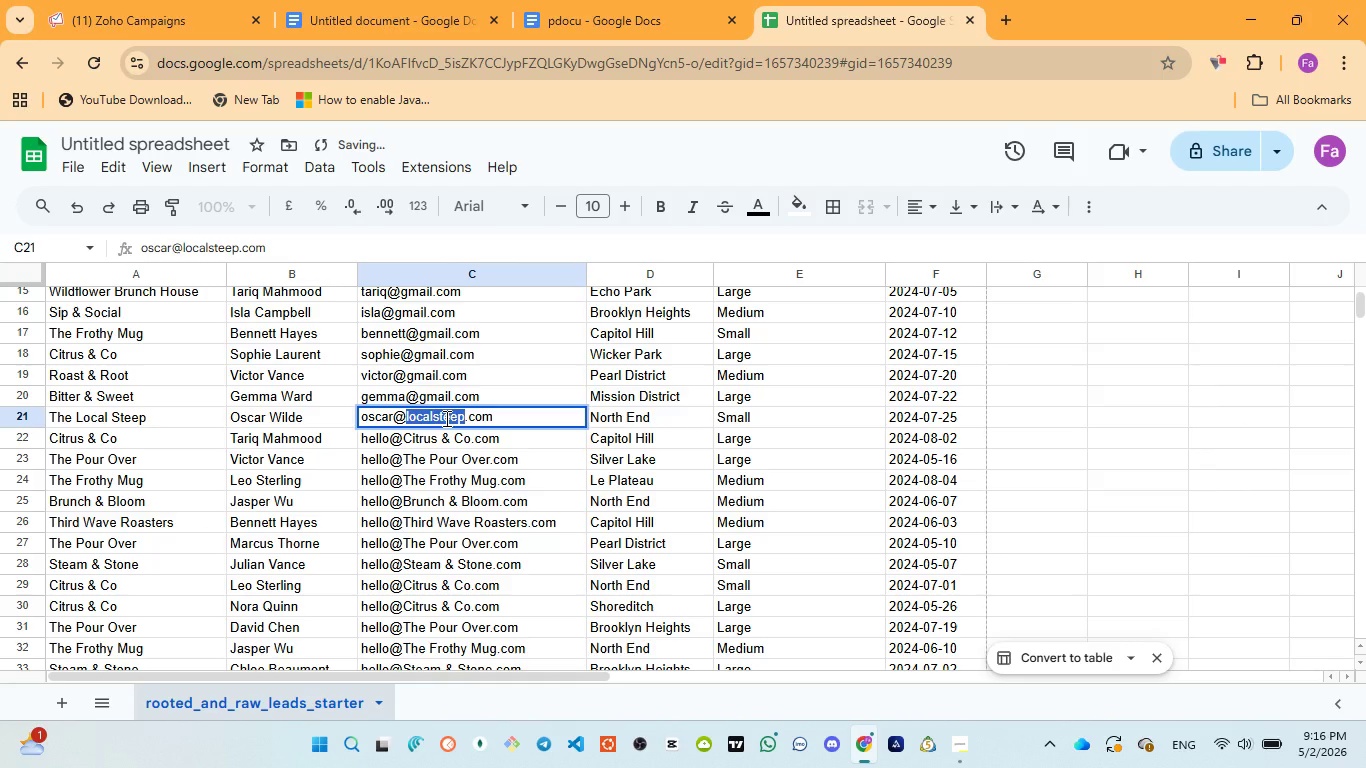 
key(Control+V)
 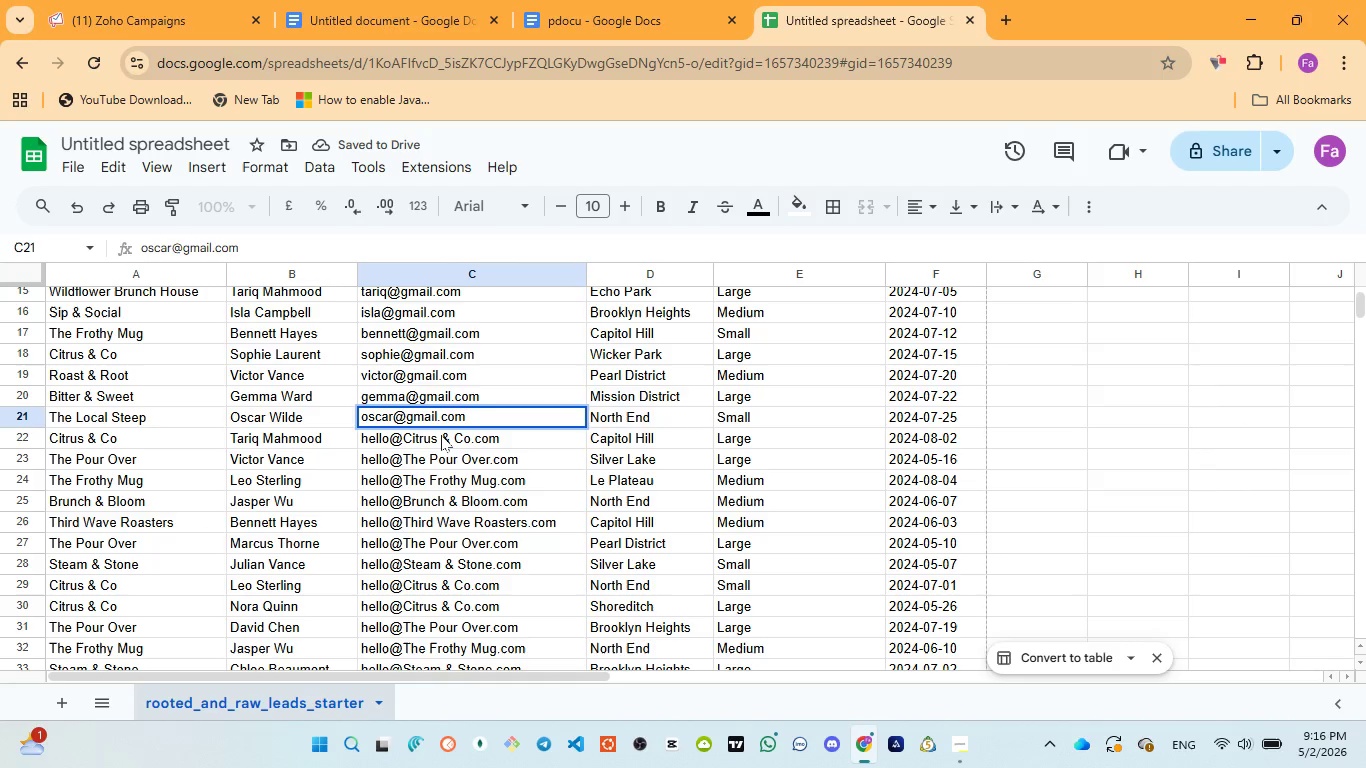 
left_click([441, 435])
 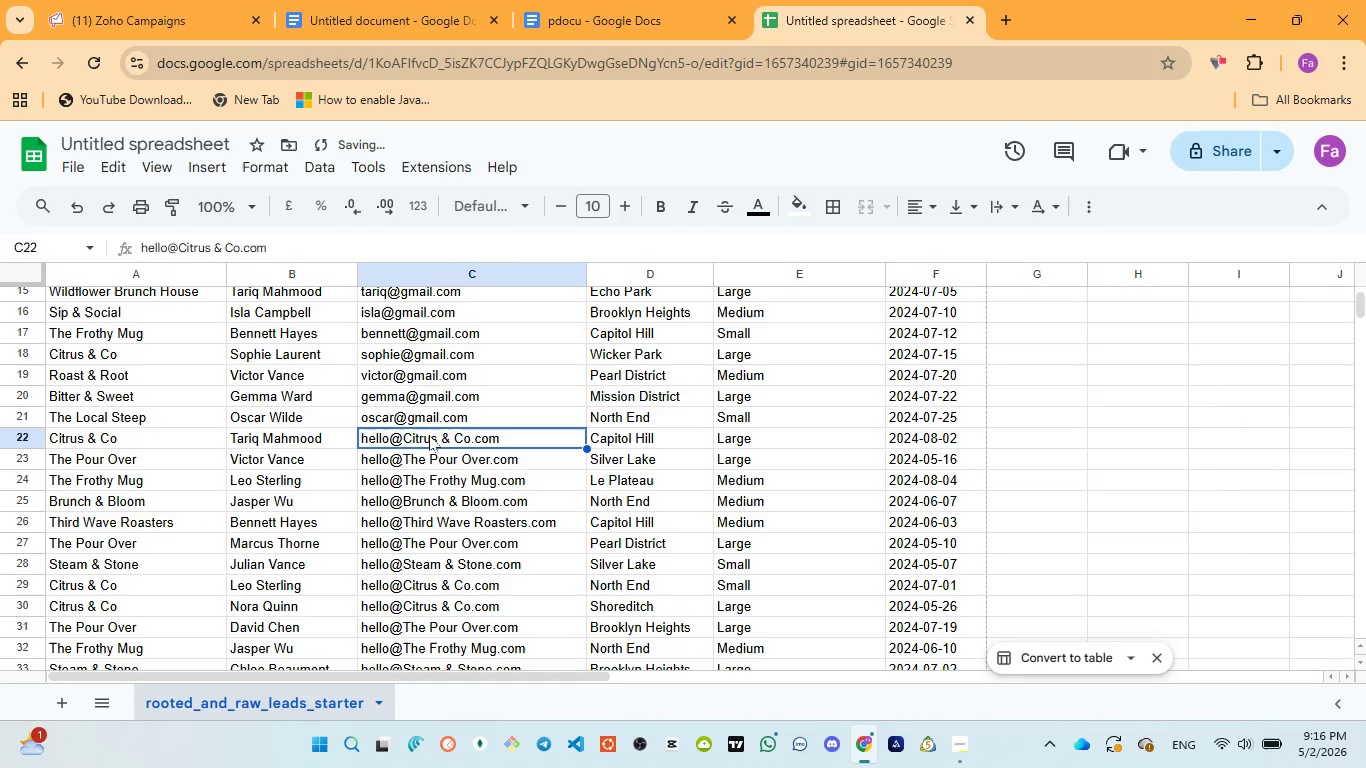 
double_click([429, 435])
 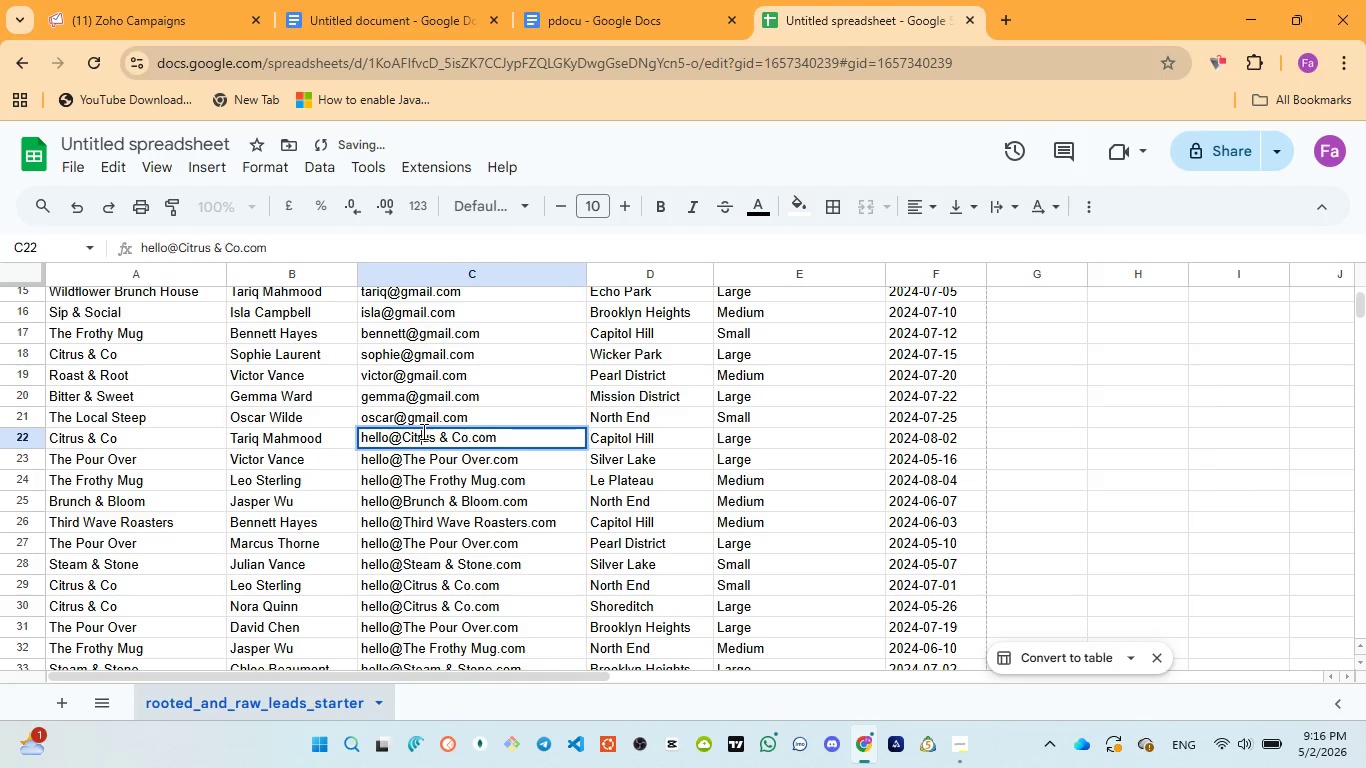 
double_click([422, 431])
 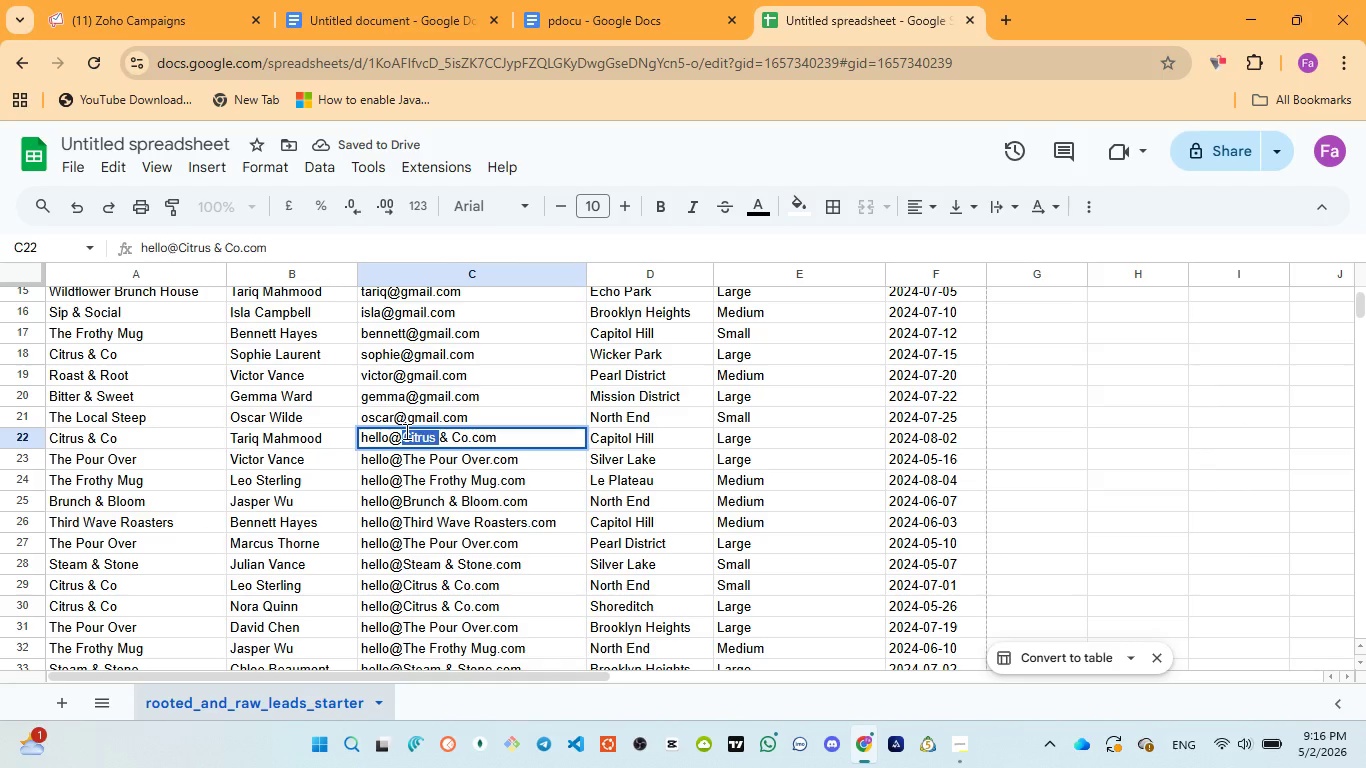 
left_click([400, 431])
 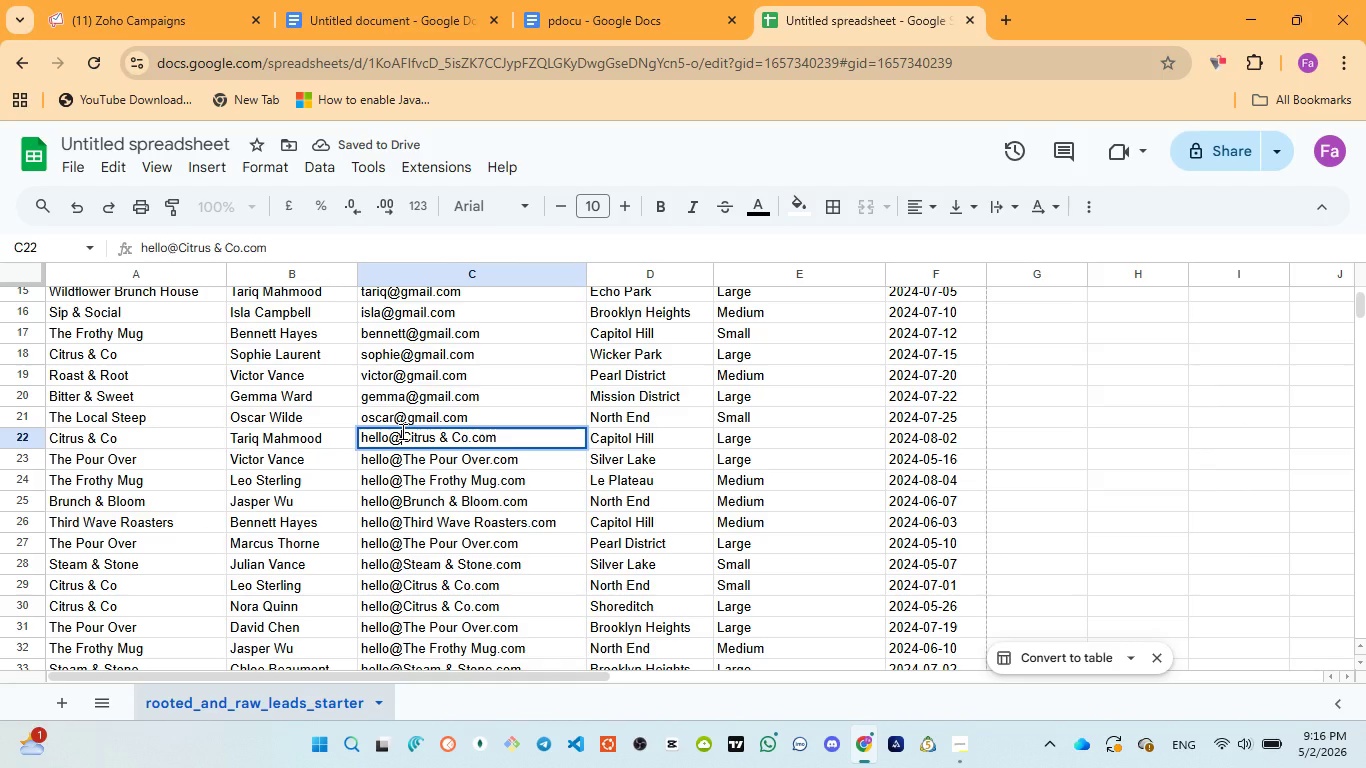 
left_click_drag(start_coordinate=[401, 431], to_coordinate=[468, 432])
 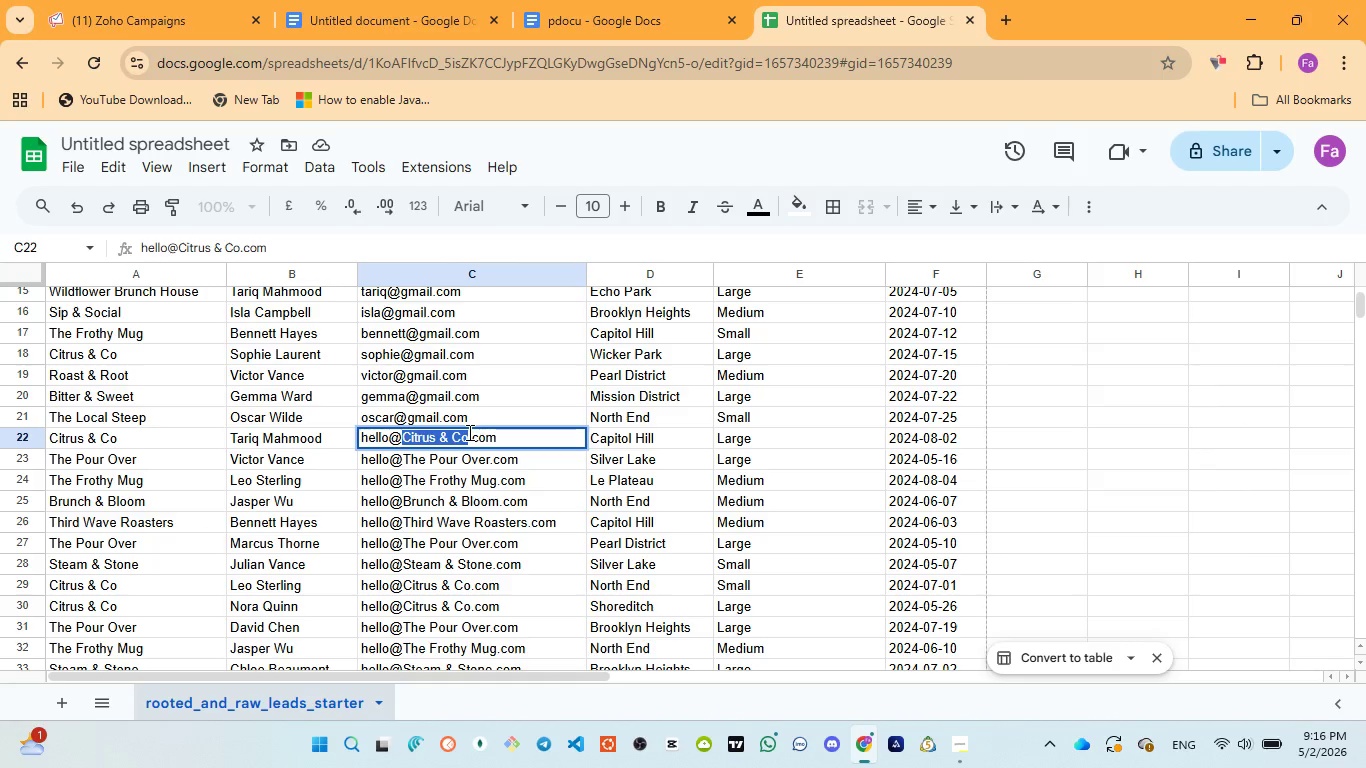 
key(Control+V)
 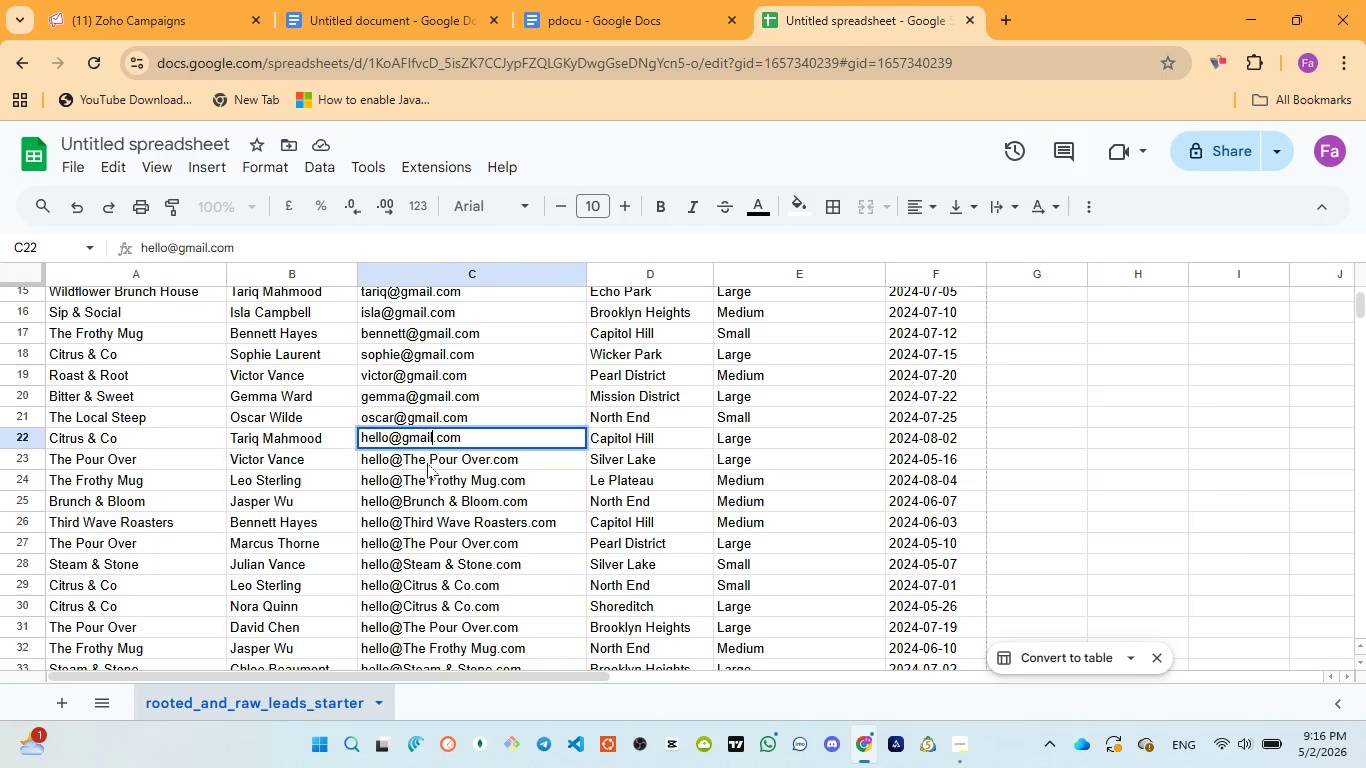 
double_click([427, 463])
 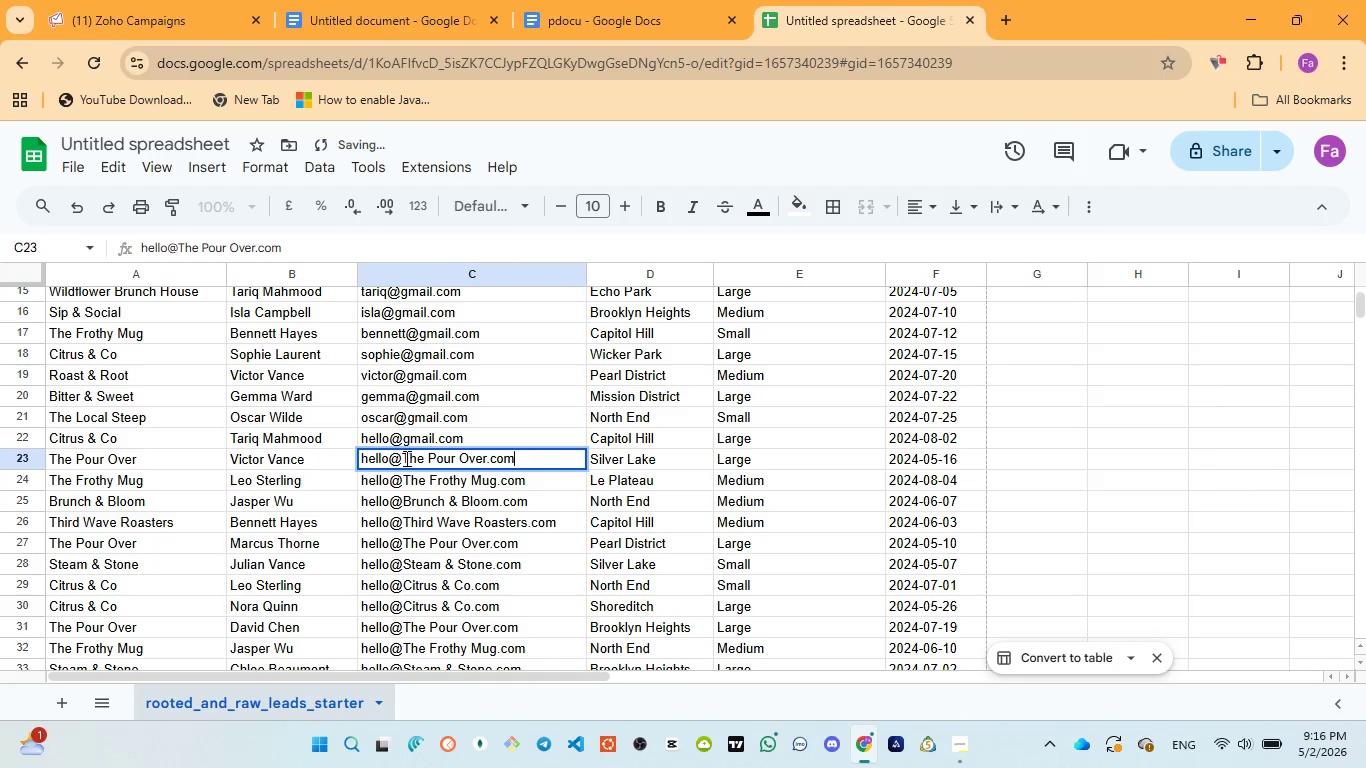 
left_click_drag(start_coordinate=[404, 458], to_coordinate=[488, 457])
 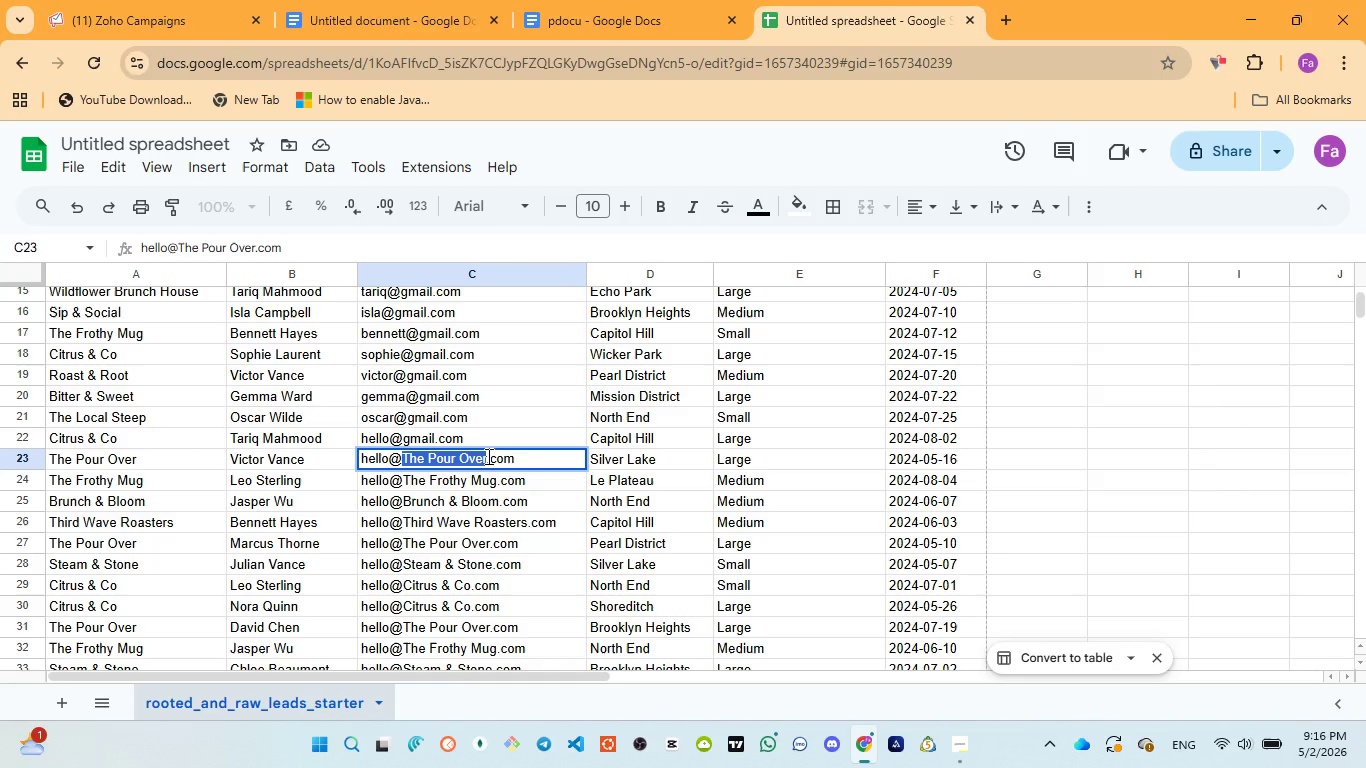 
key(Control+V)
 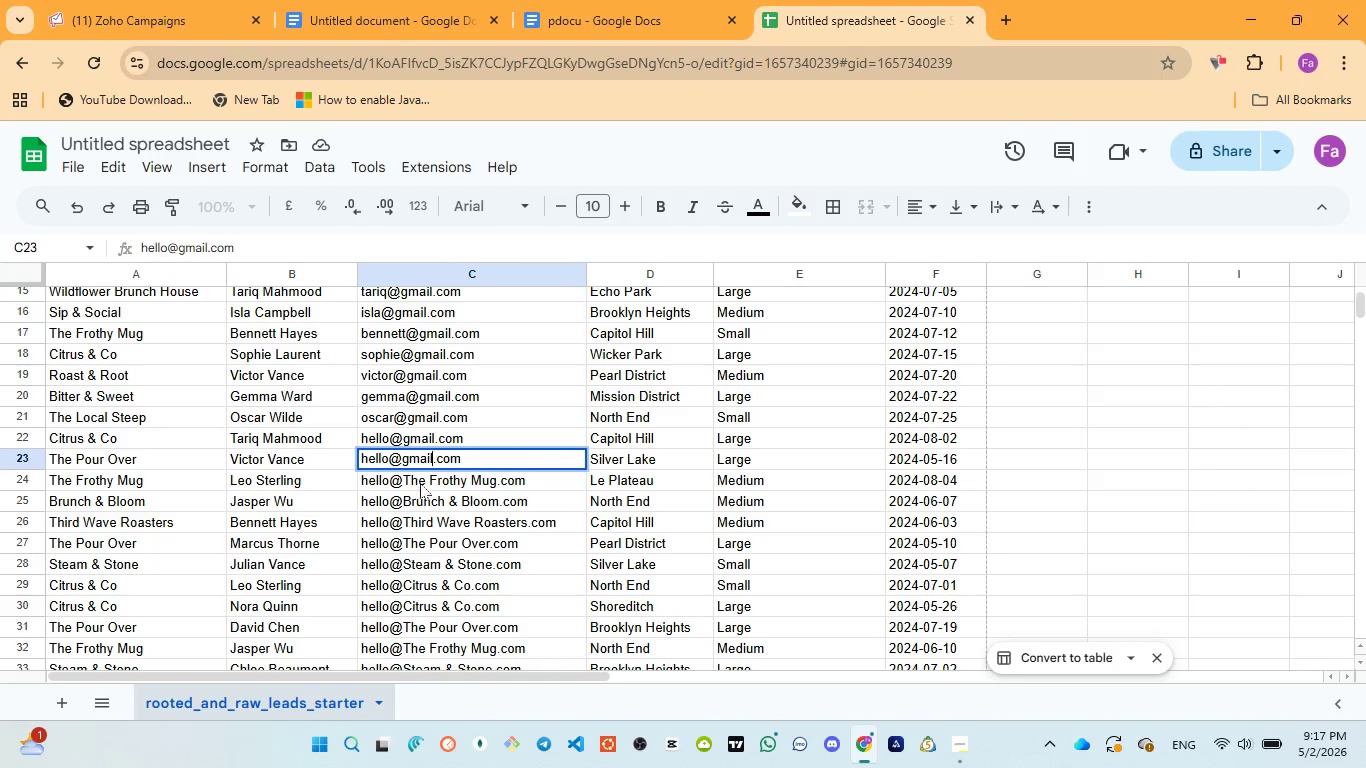 
left_click([409, 481])
 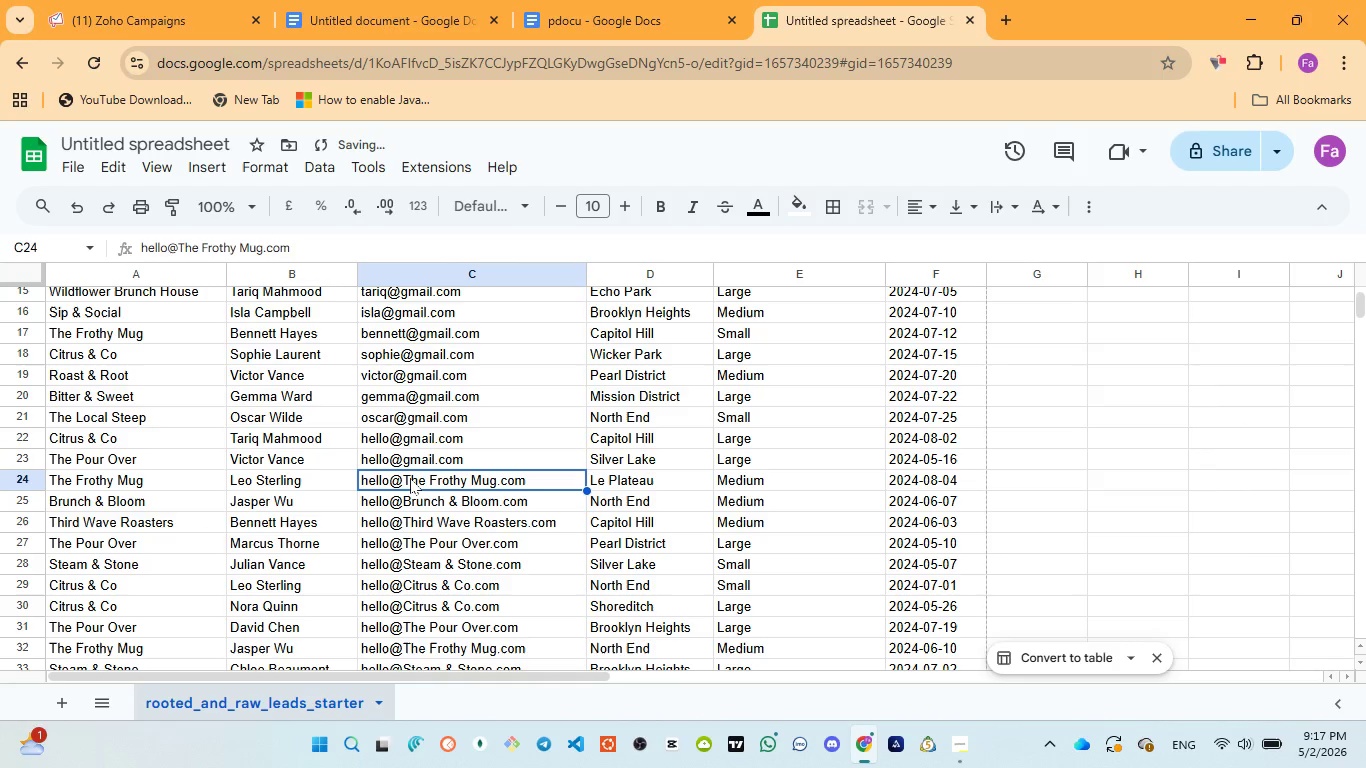 
double_click([410, 478])
 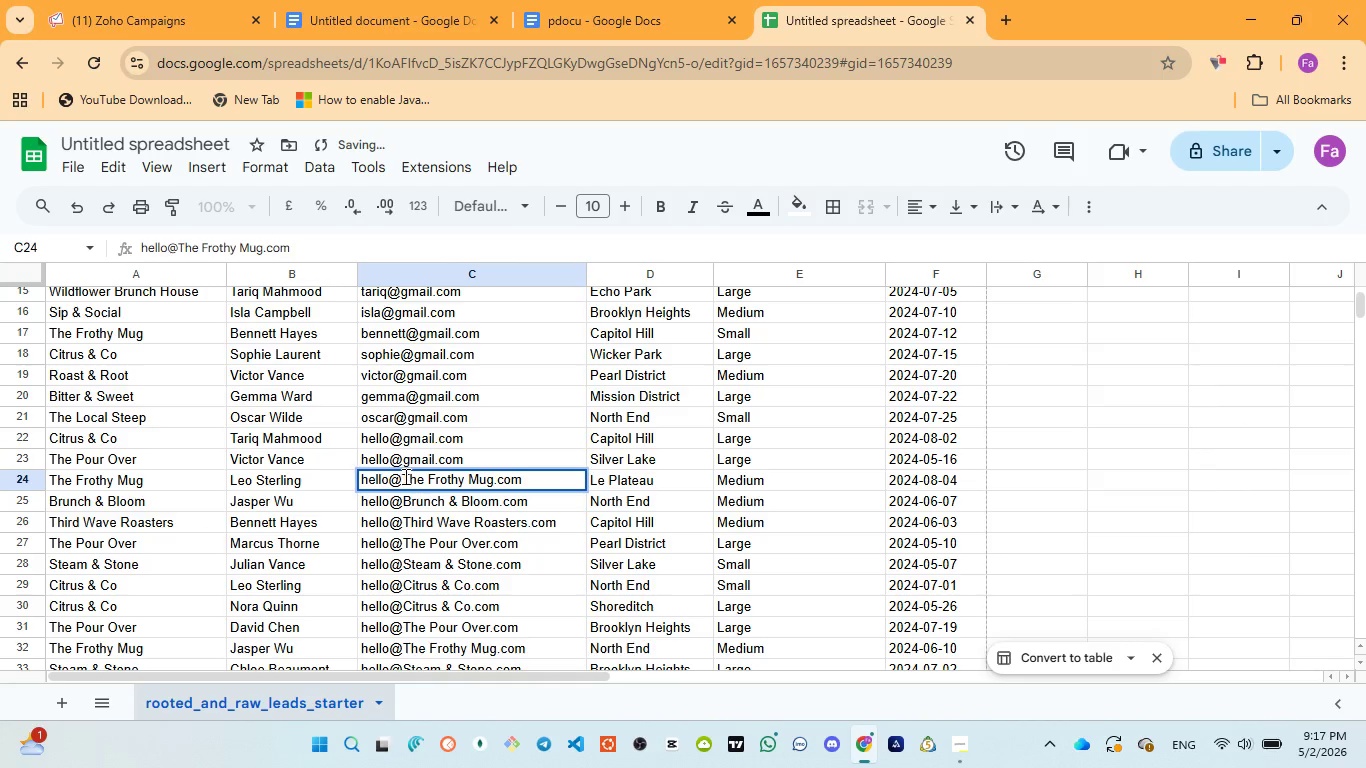 
left_click_drag(start_coordinate=[404, 476], to_coordinate=[494, 475])
 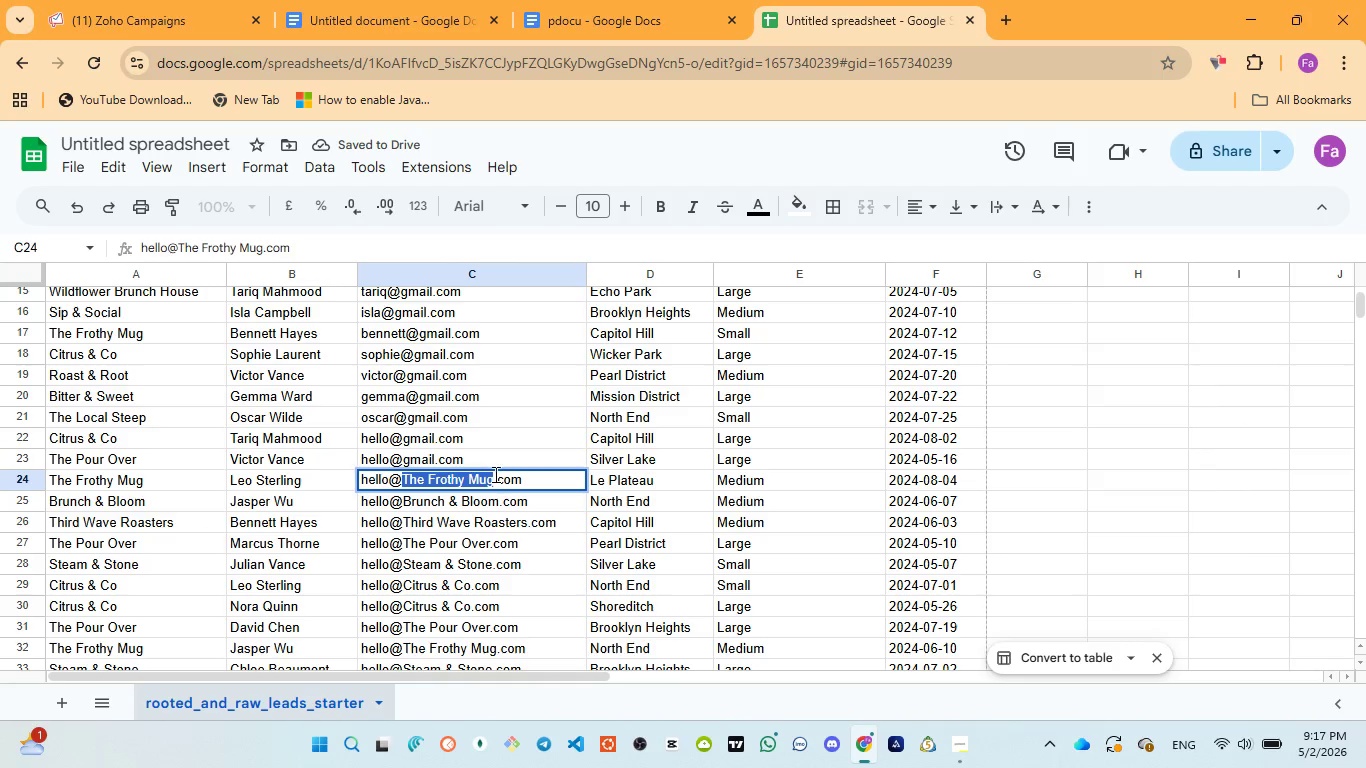 
key(Control+V)
 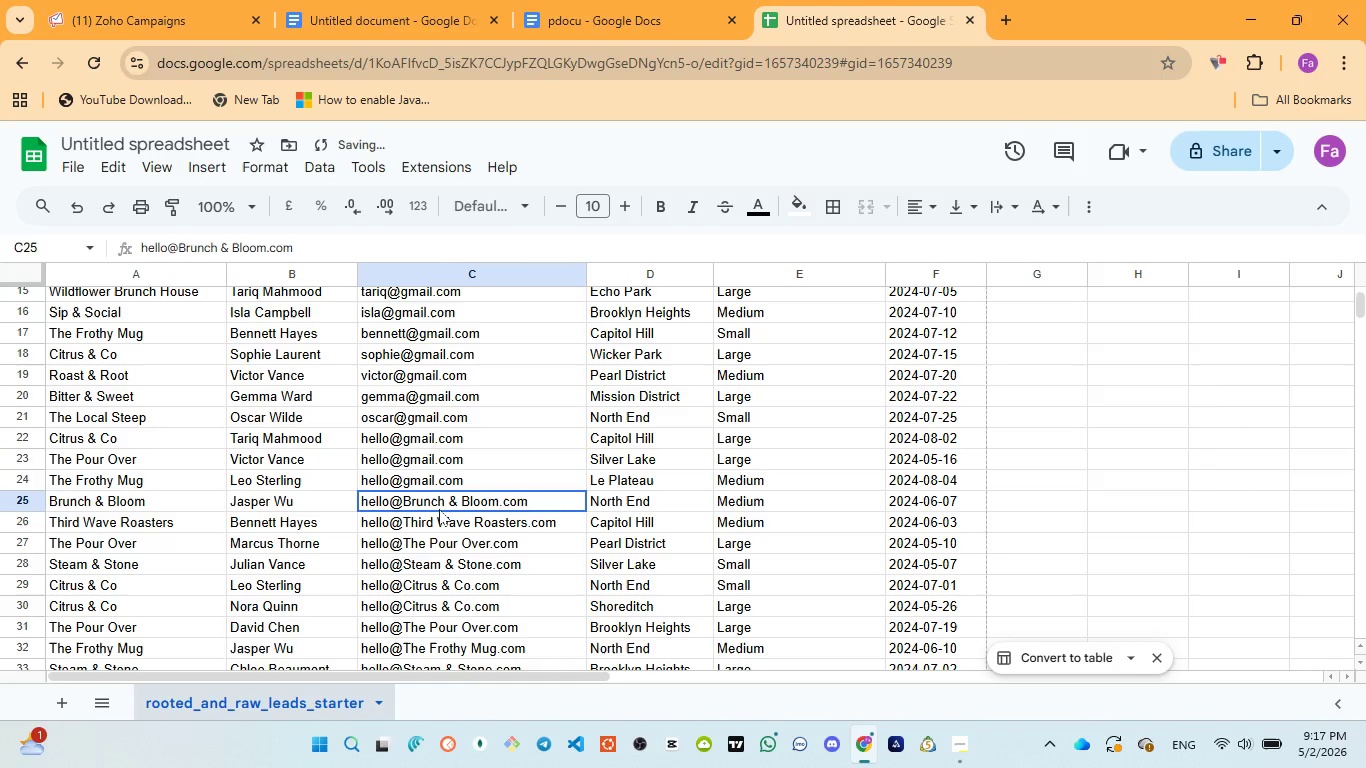 
double_click([422, 506])
 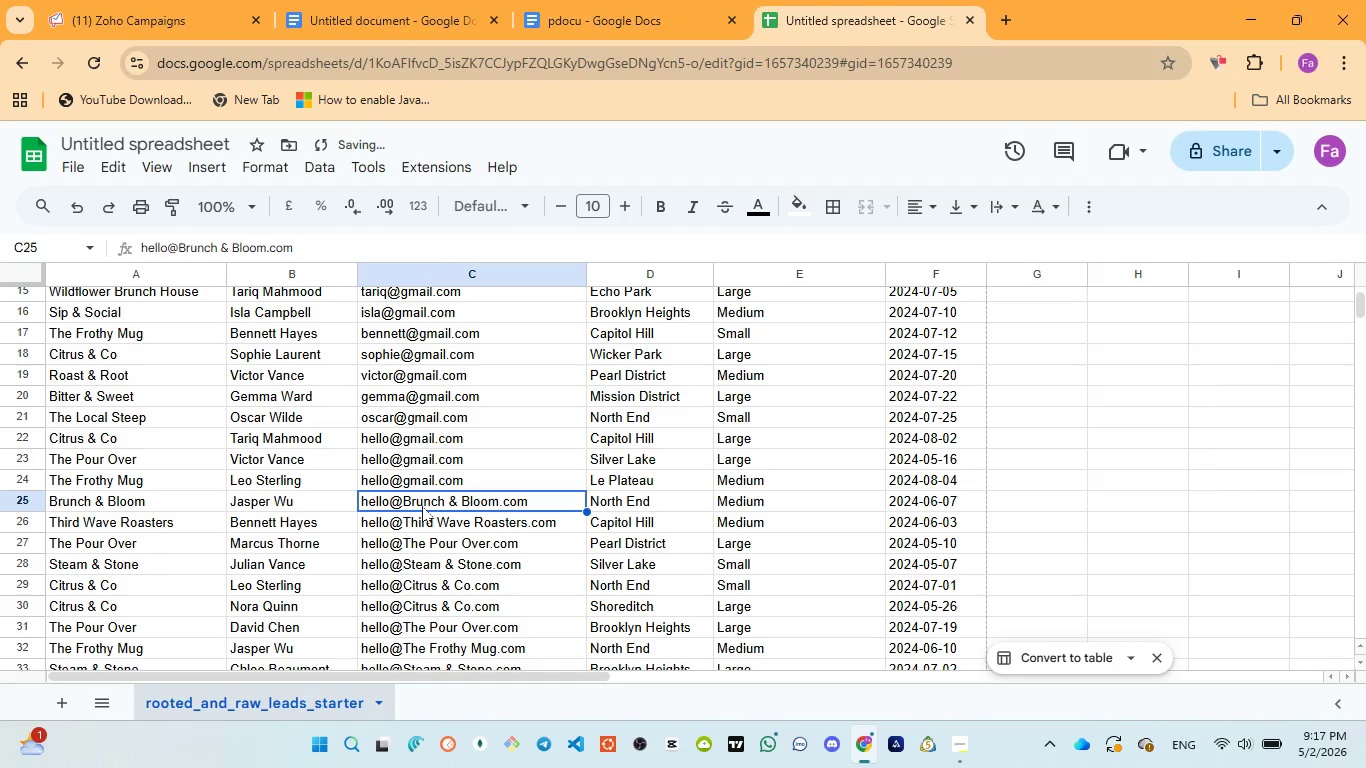 
triple_click([422, 506])
 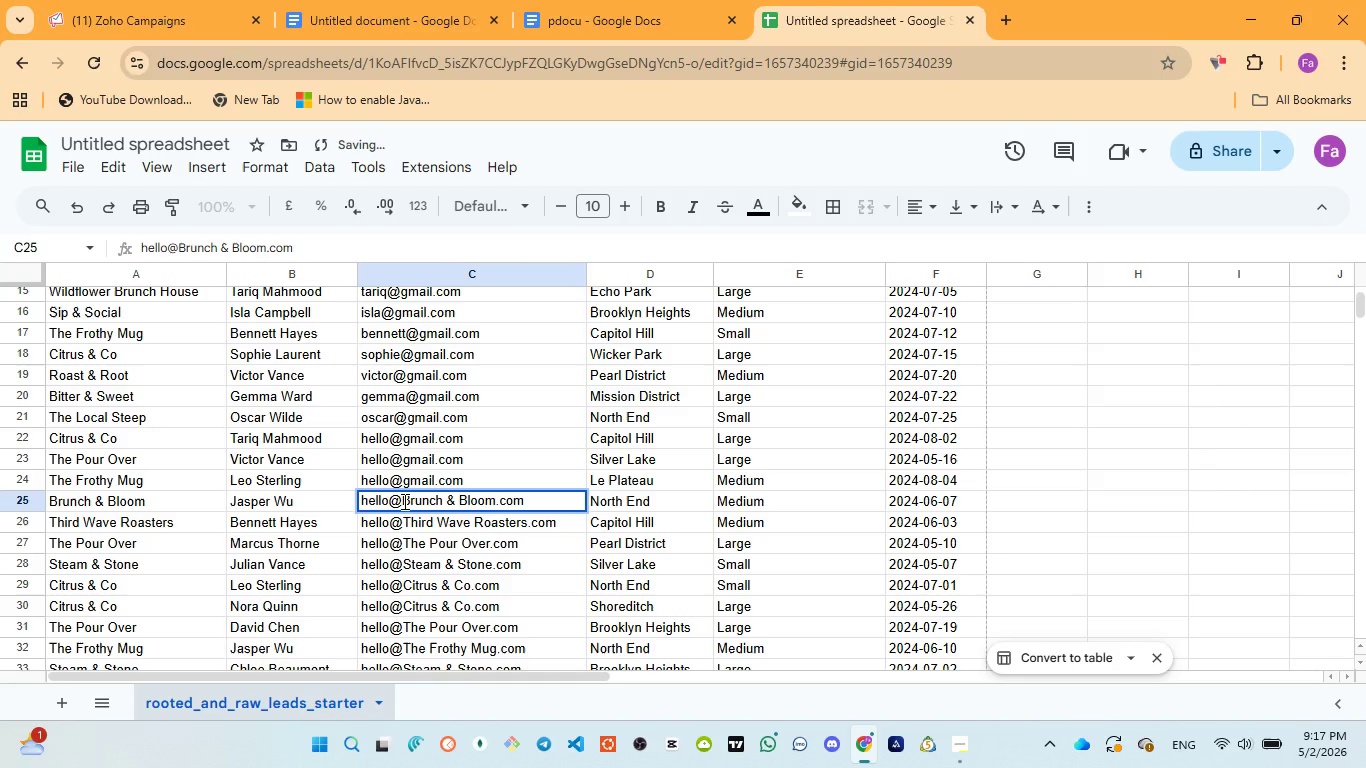 
left_click_drag(start_coordinate=[403, 501], to_coordinate=[495, 494])
 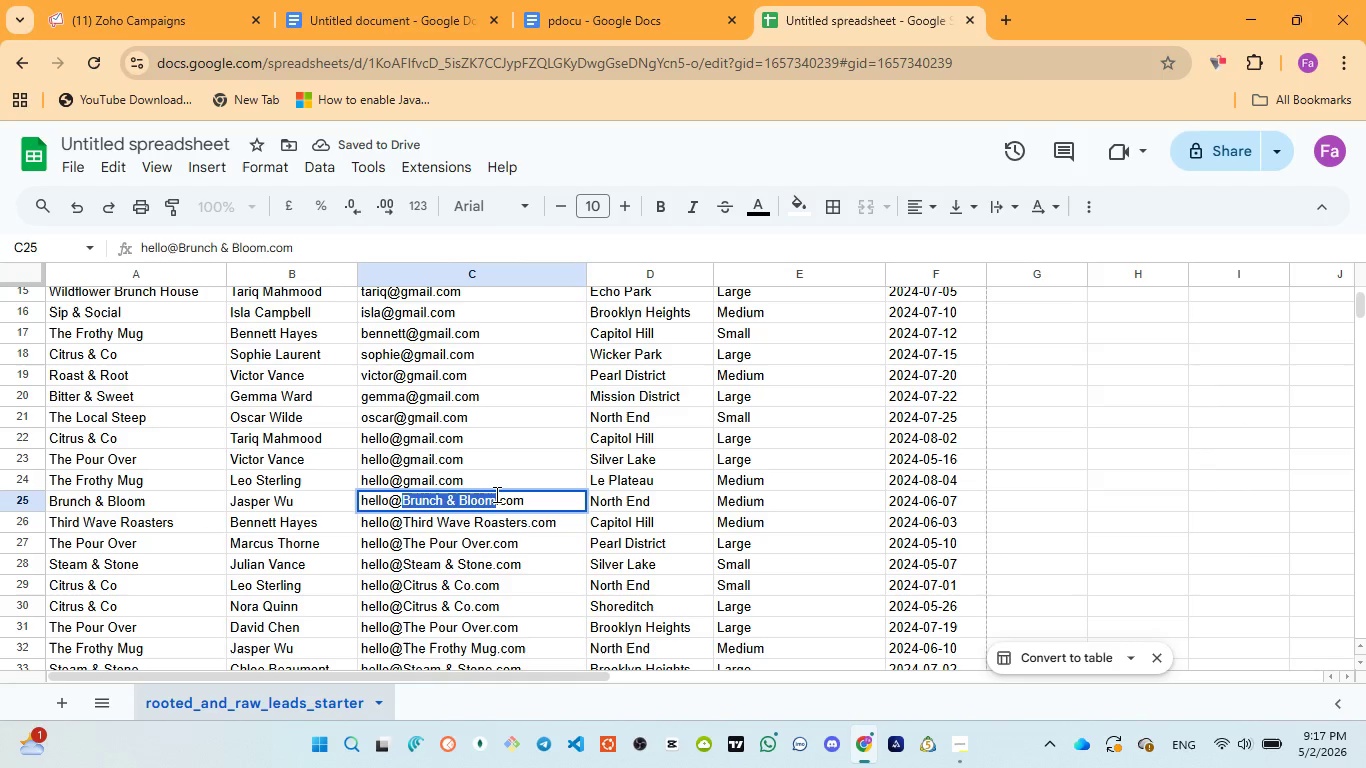 
key(Control+V)
 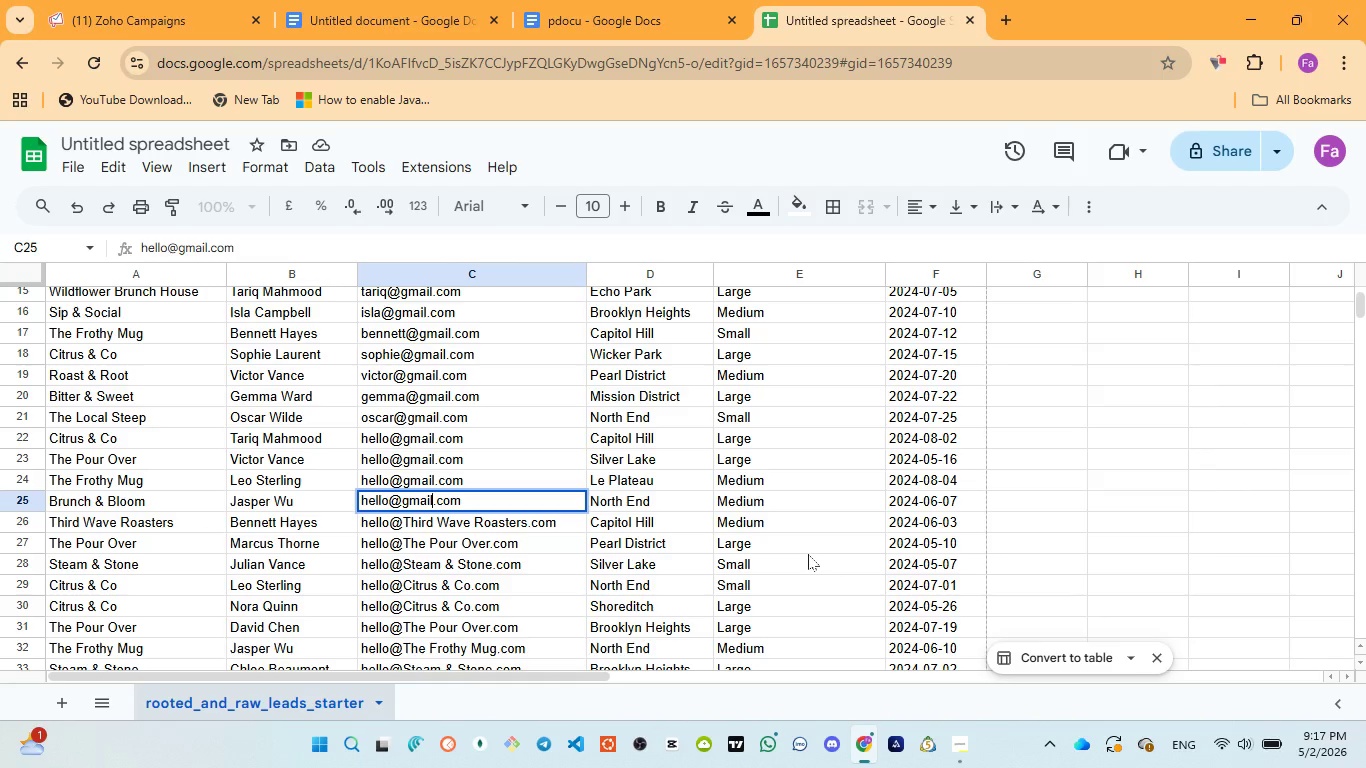 
wait(20.22)
 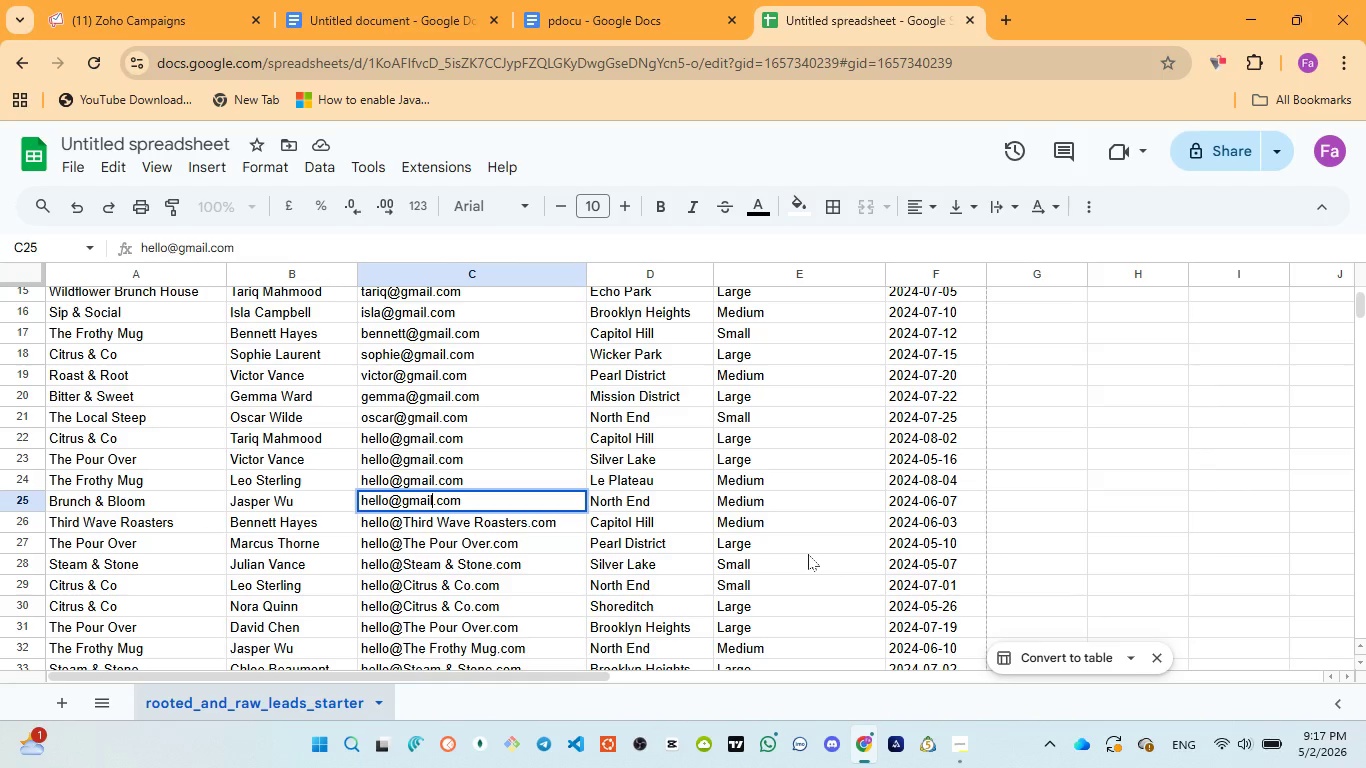 
left_click([438, 520])
 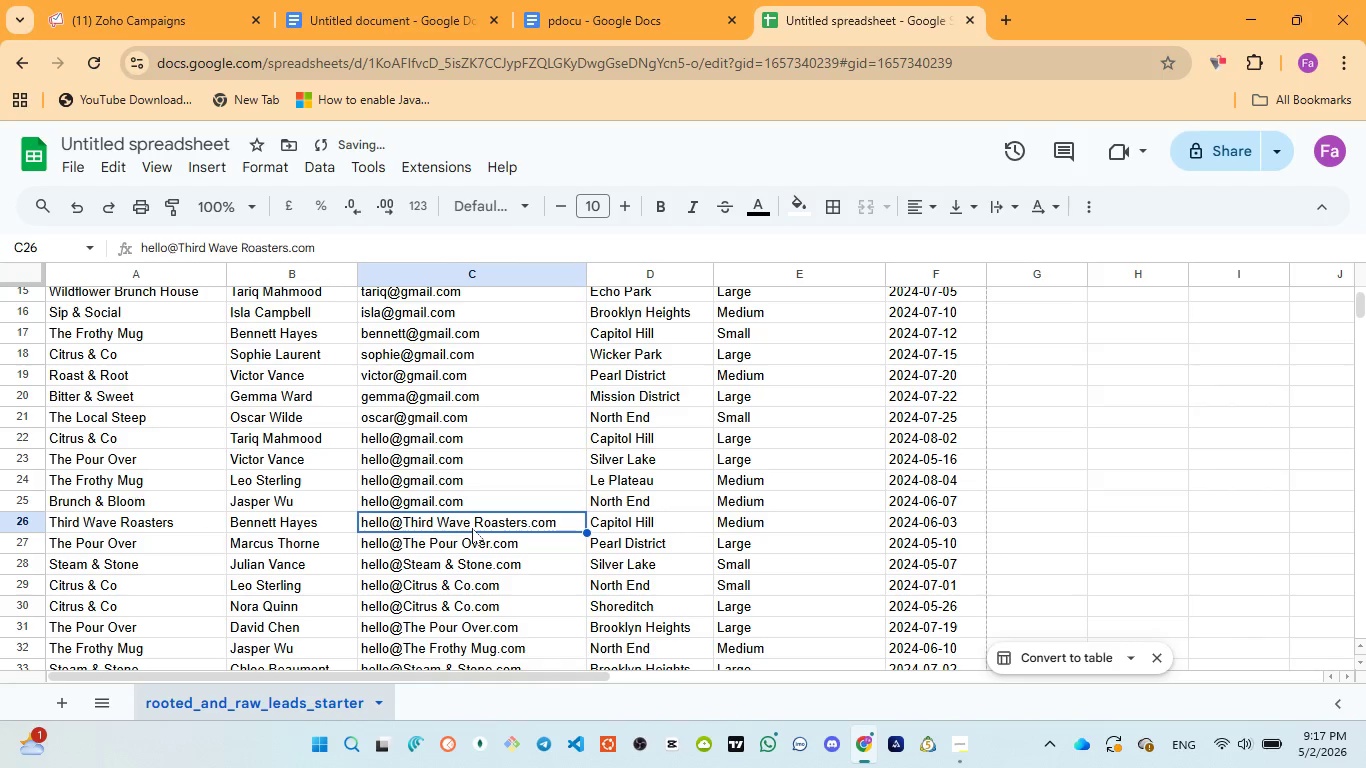 
double_click([472, 528])
 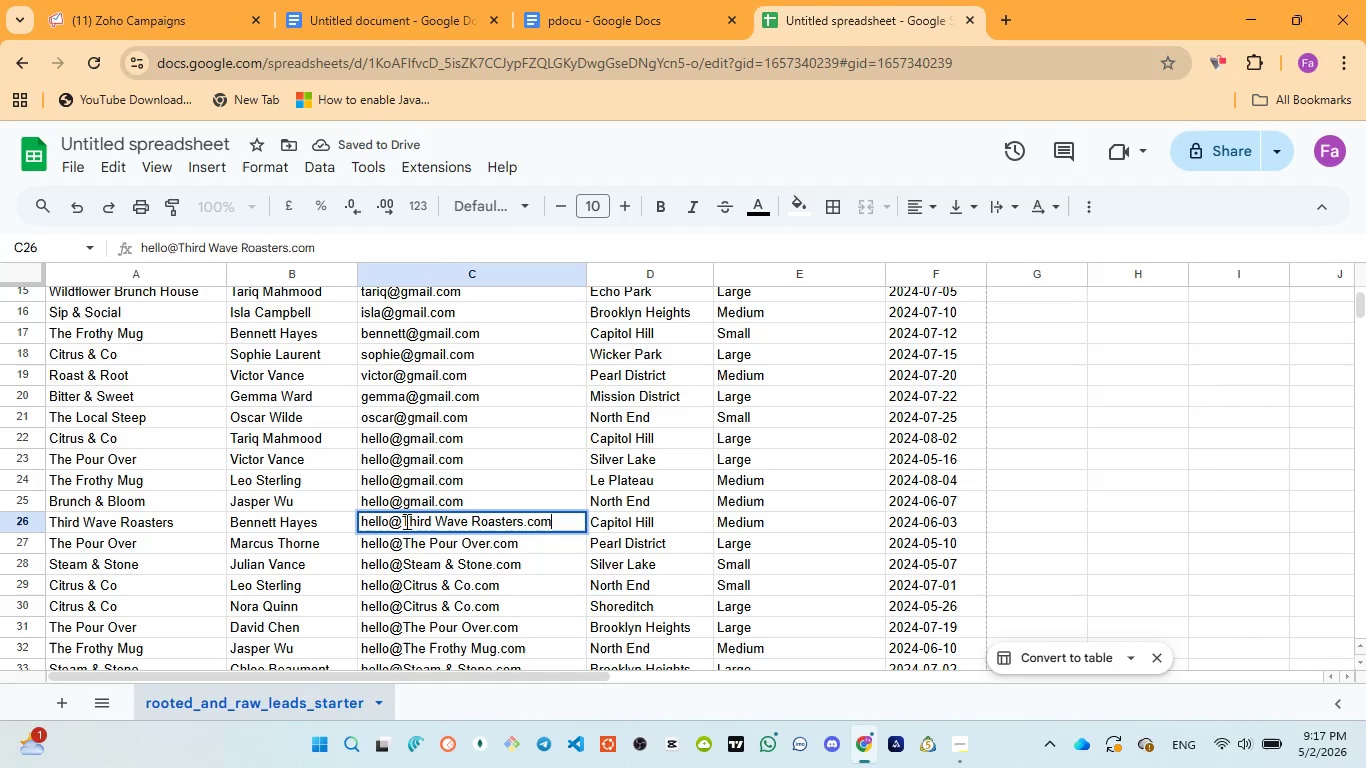 
left_click([405, 521])
 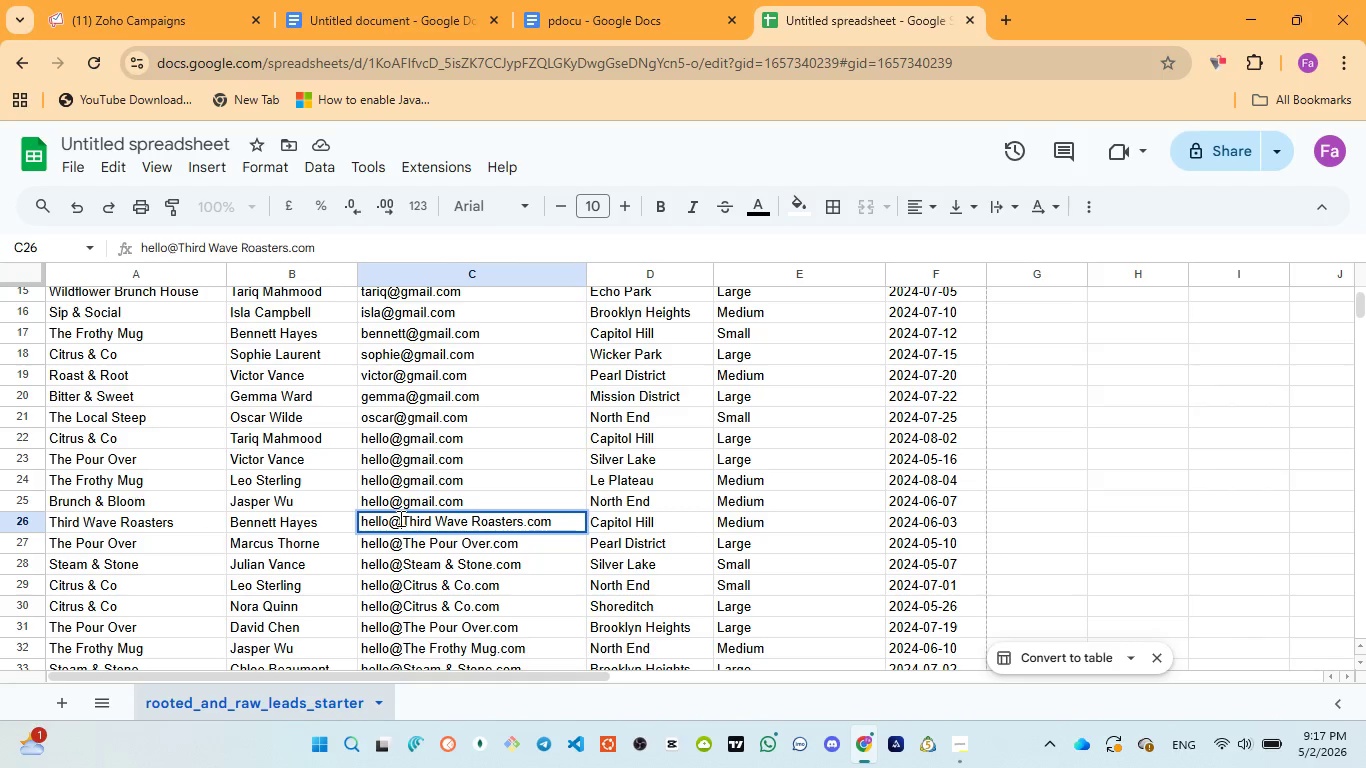 
left_click_drag(start_coordinate=[400, 518], to_coordinate=[522, 521])
 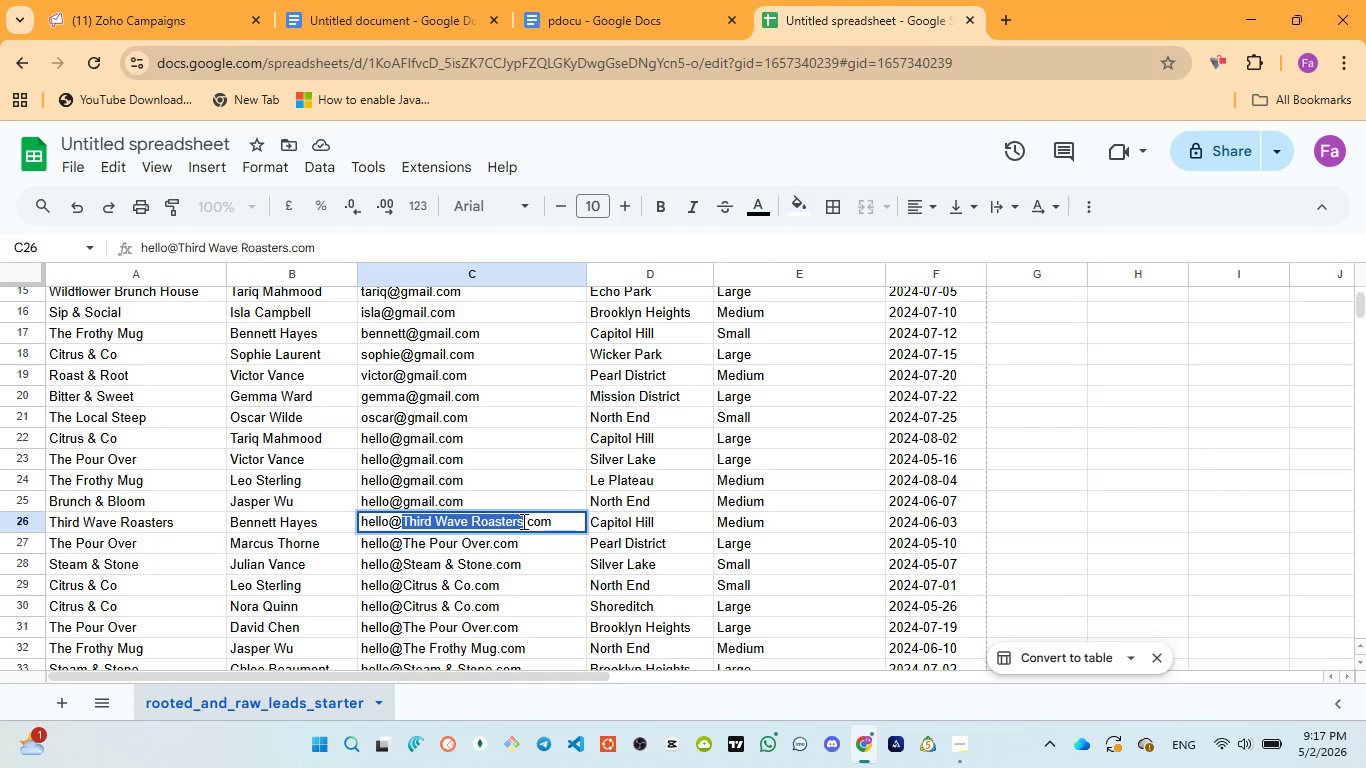 
key(Control+V)
 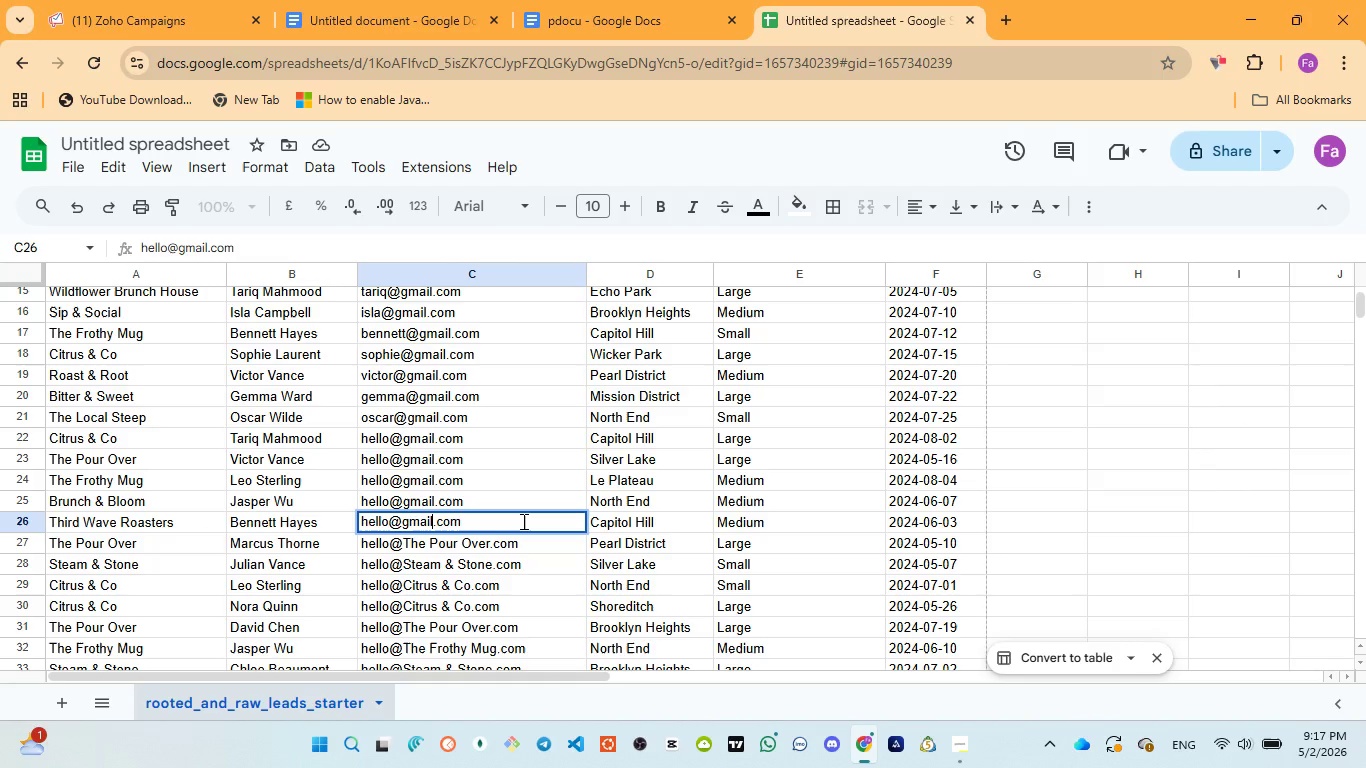 
wait(13.78)
 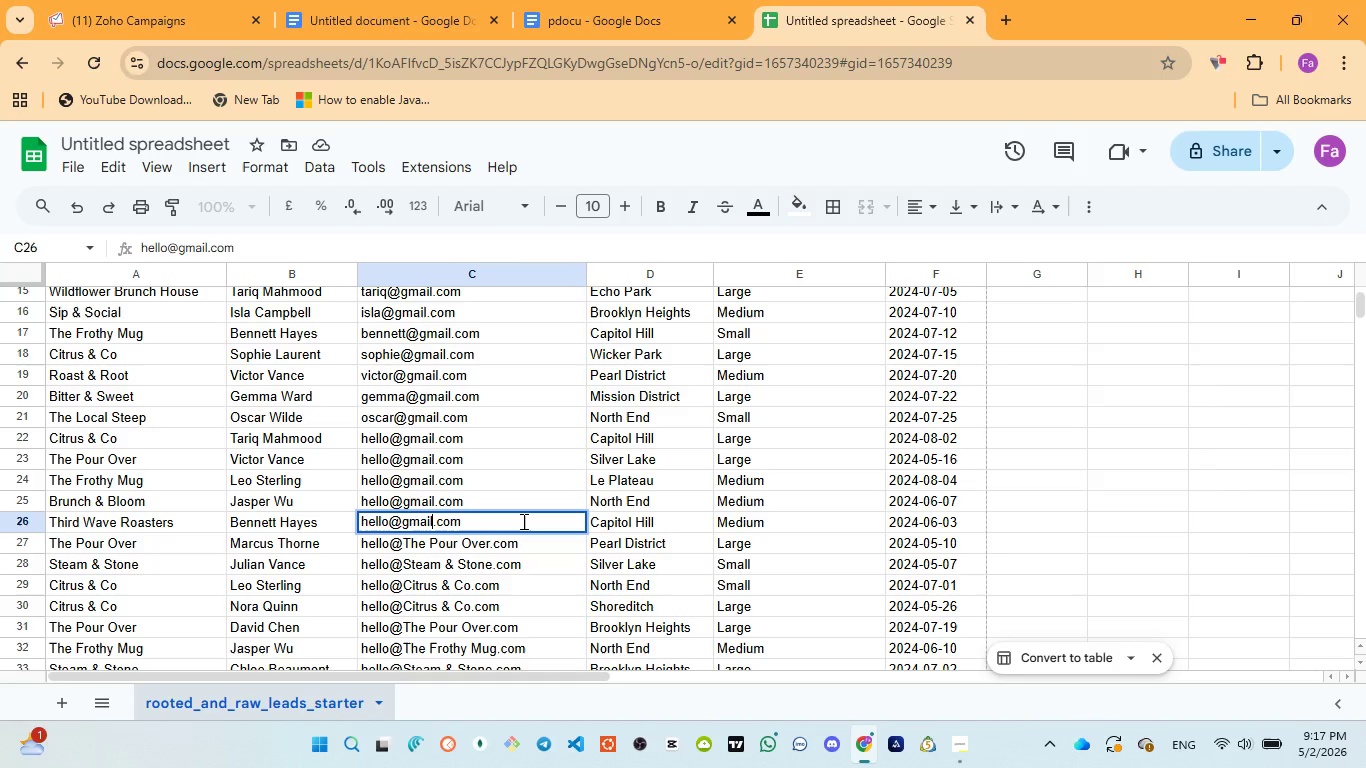 
left_click([456, 541])
 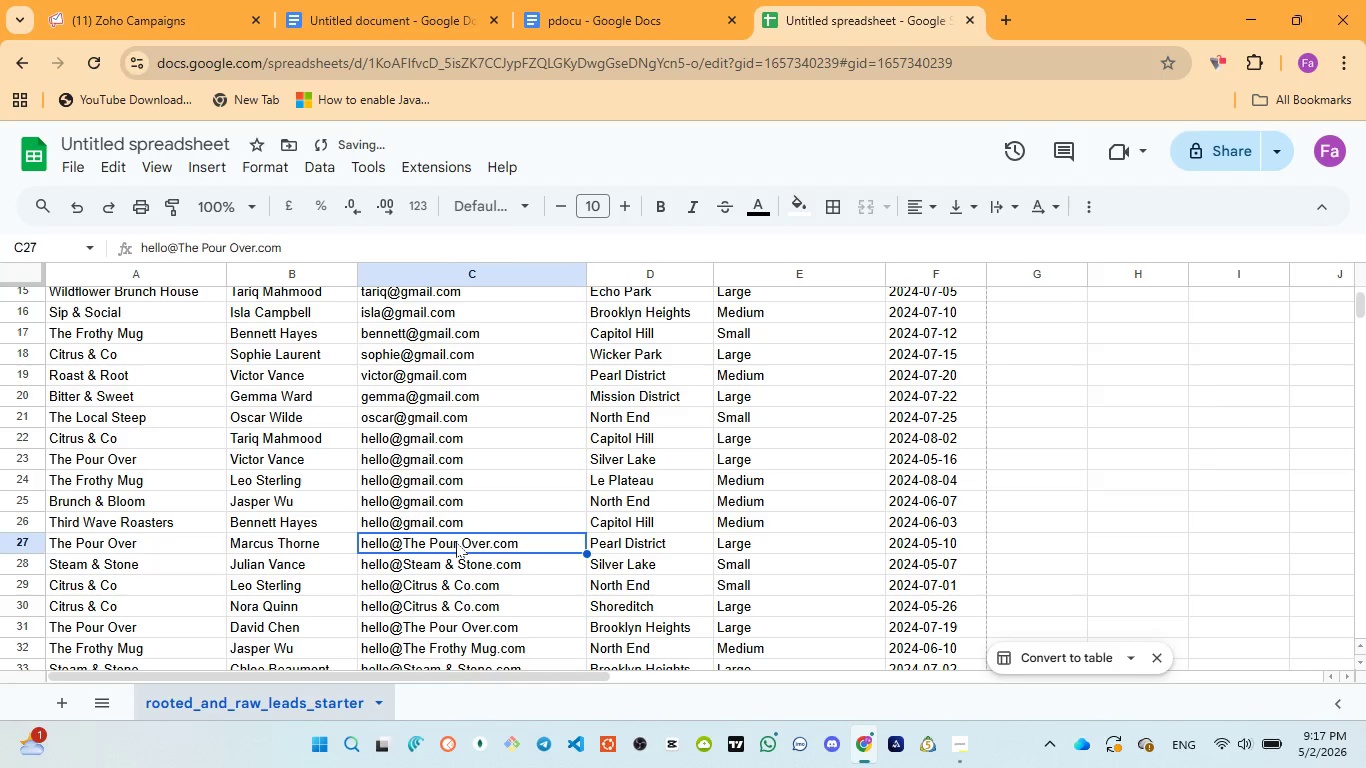 
double_click([456, 542])
 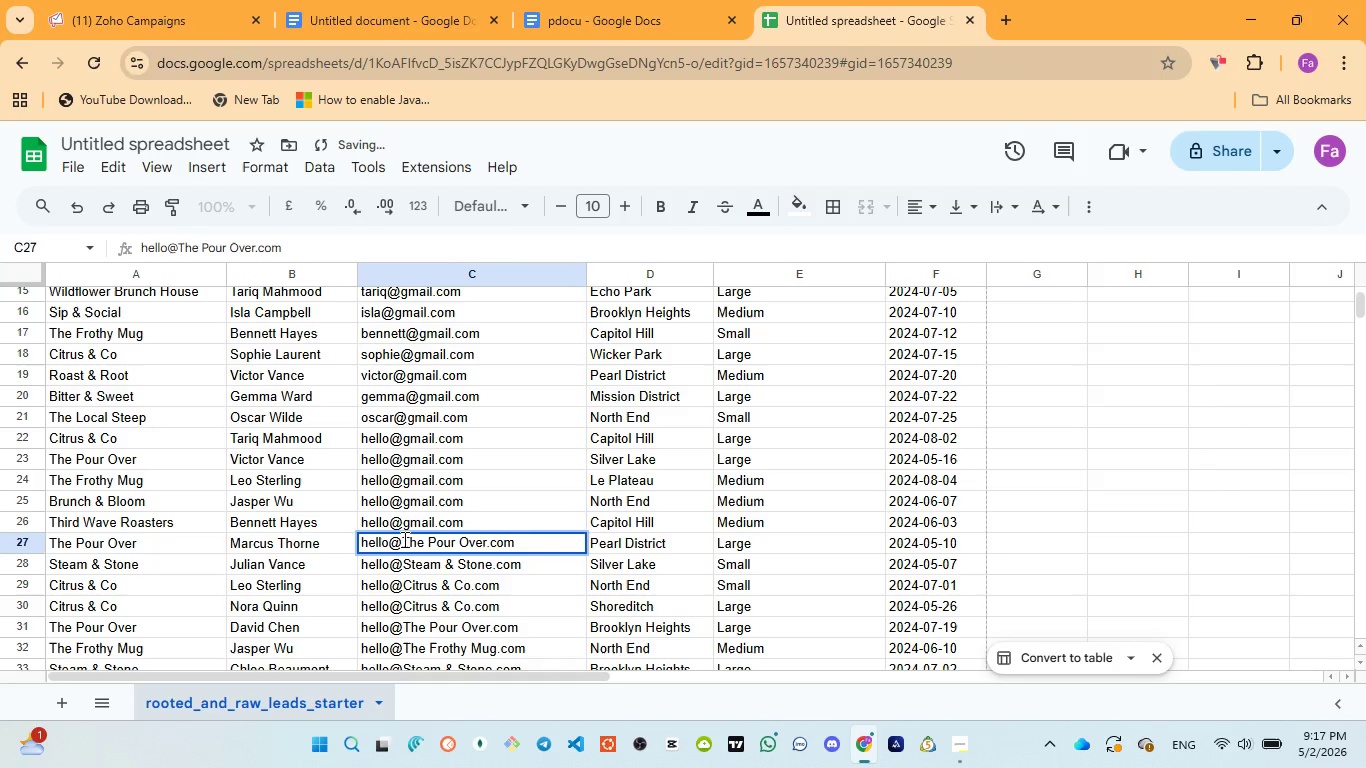 
left_click_drag(start_coordinate=[403, 539], to_coordinate=[489, 543])
 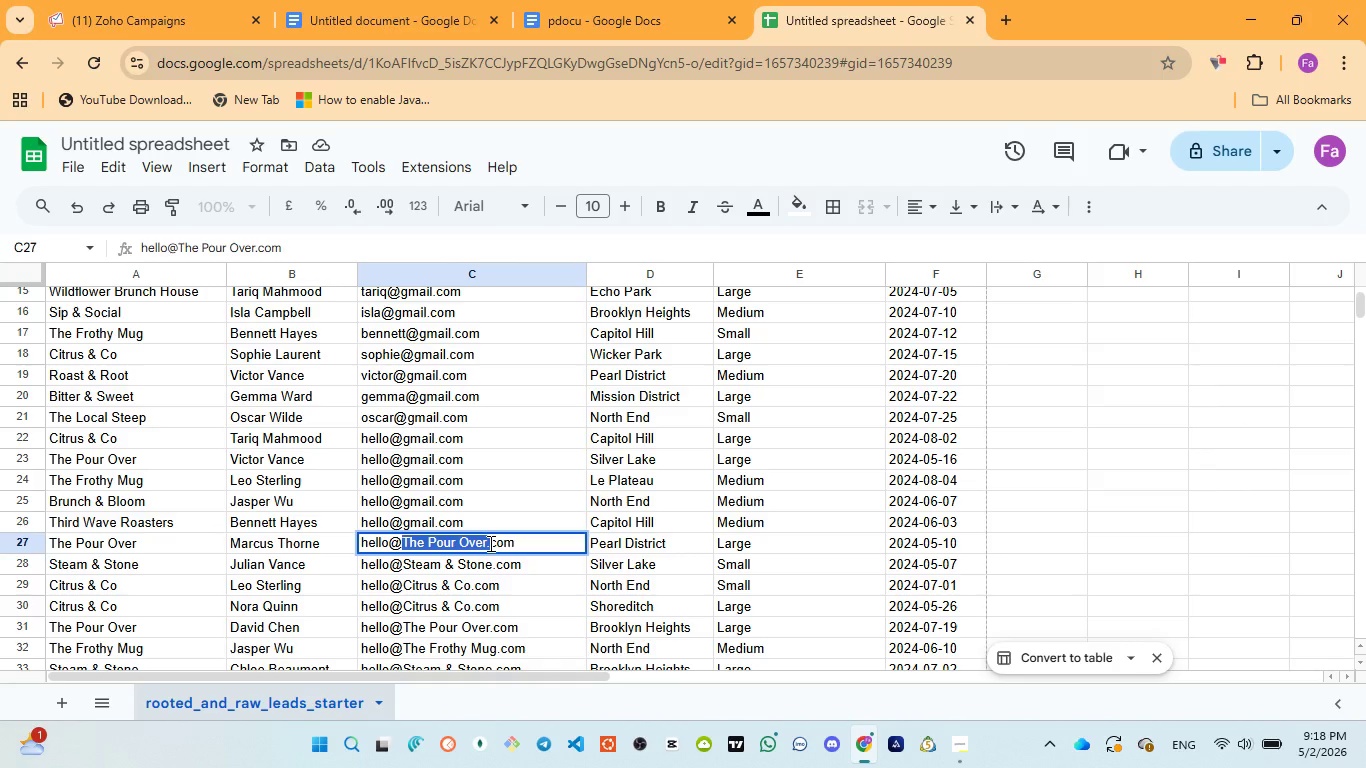 
left_click([489, 543])
 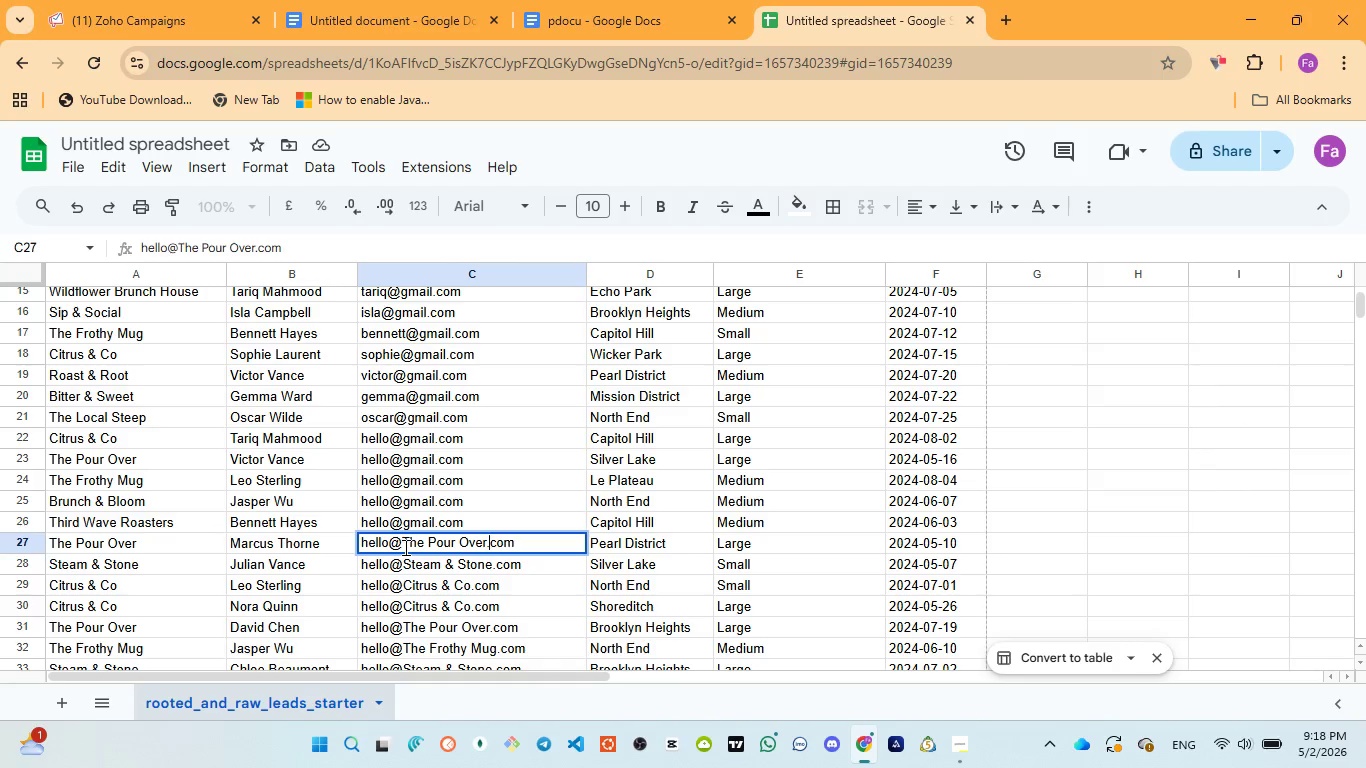 
left_click_drag(start_coordinate=[405, 545], to_coordinate=[488, 537])
 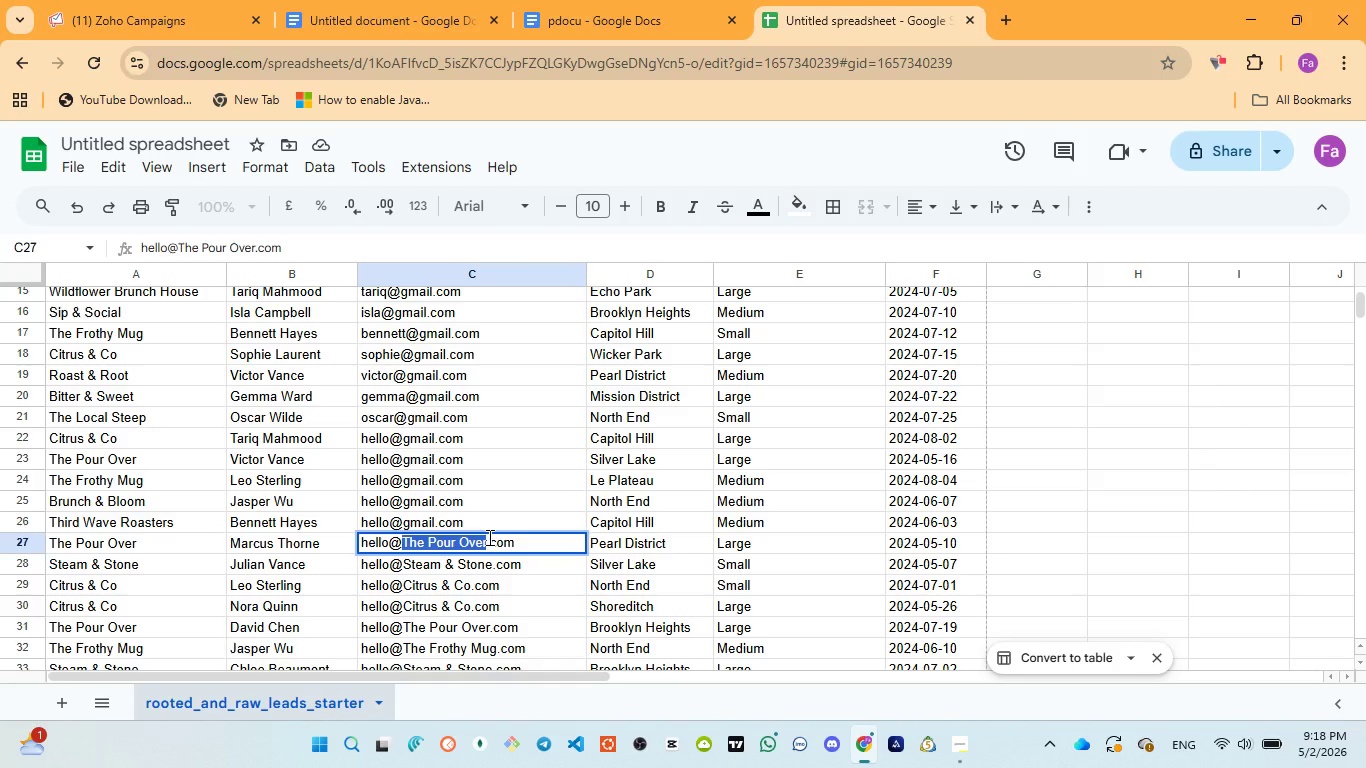 
key(Control+V)
 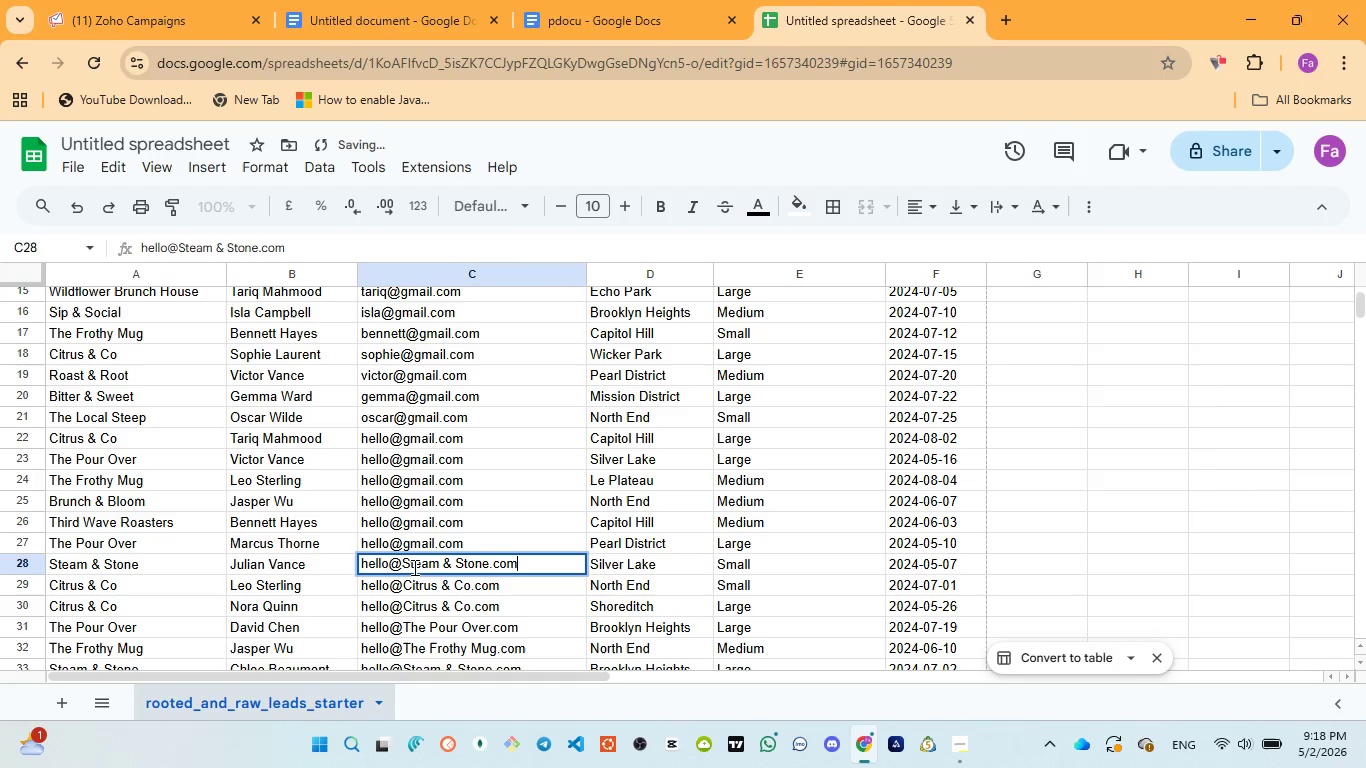 
left_click_drag(start_coordinate=[404, 565], to_coordinate=[490, 561])
 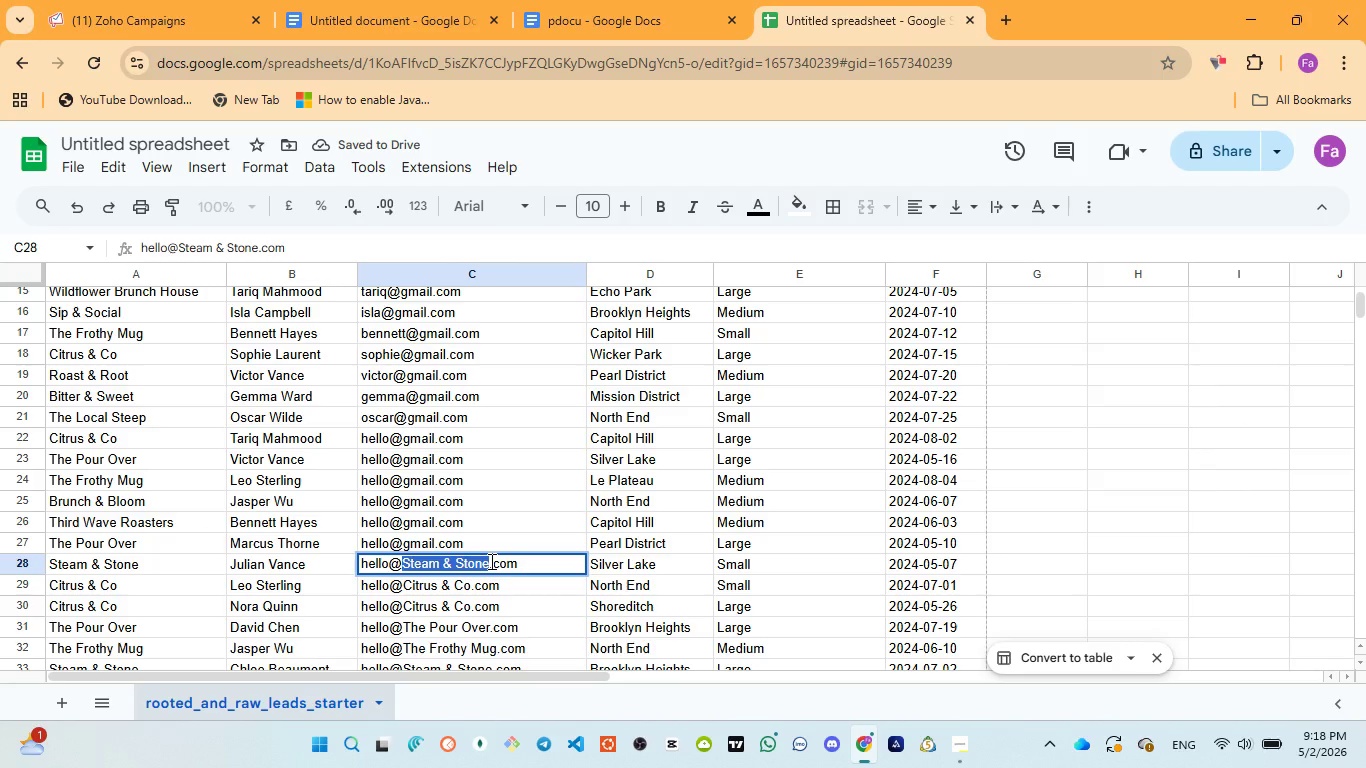 
key(Control+V)
 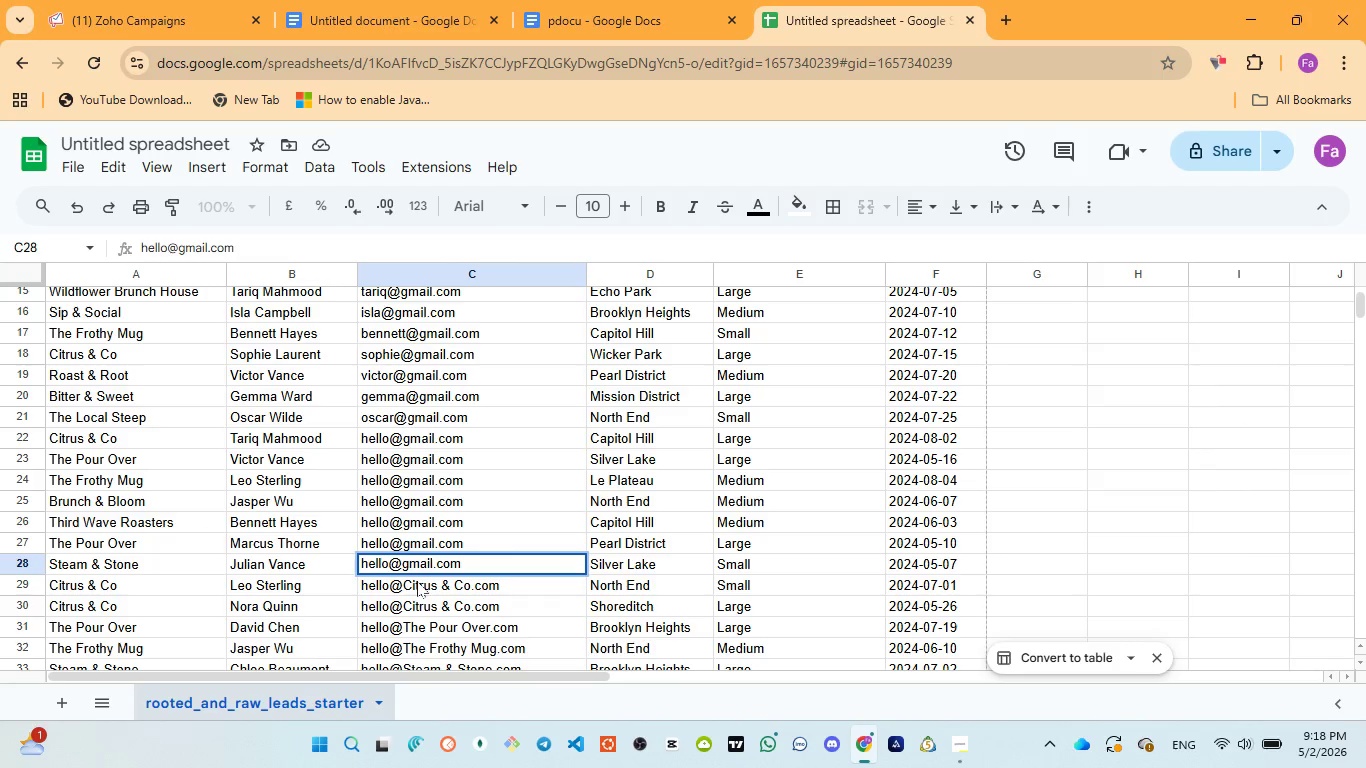 
double_click([413, 587])
 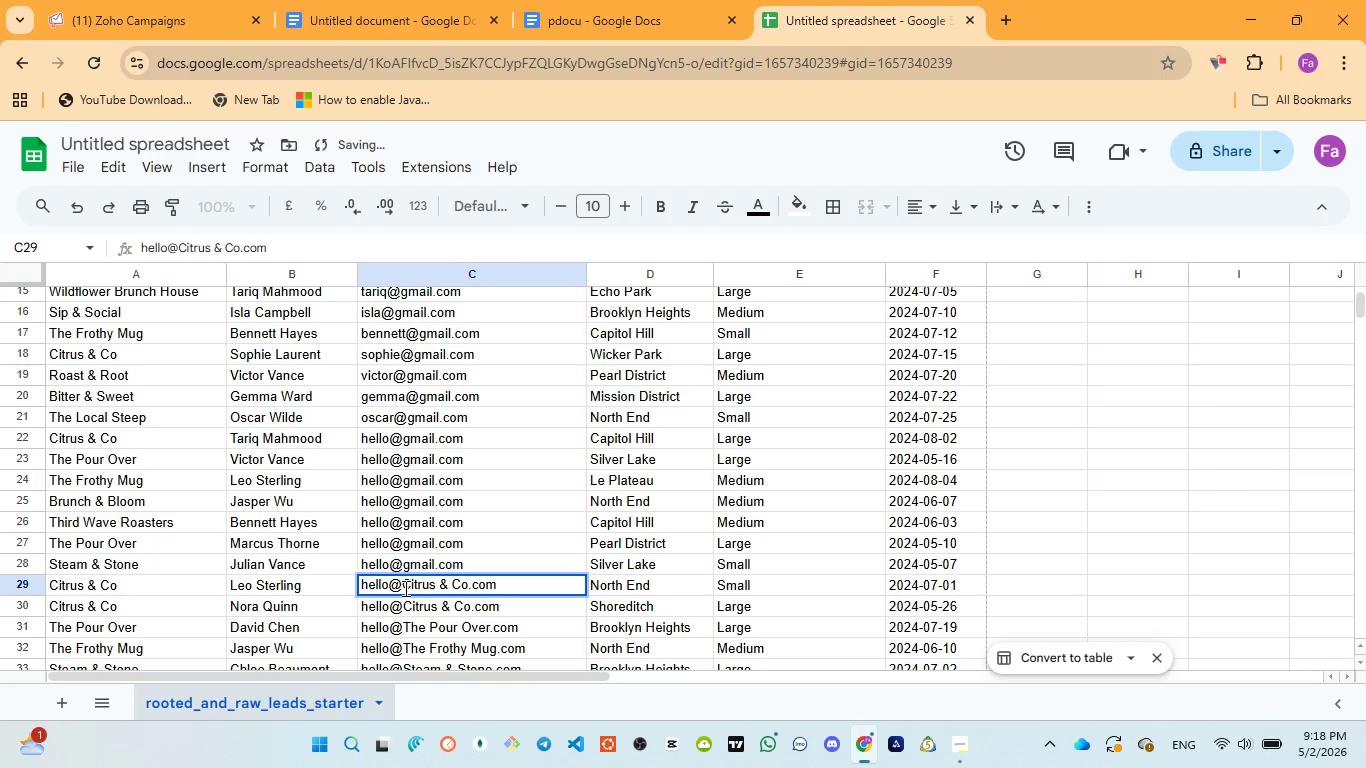 
left_click_drag(start_coordinate=[404, 586], to_coordinate=[468, 584])
 